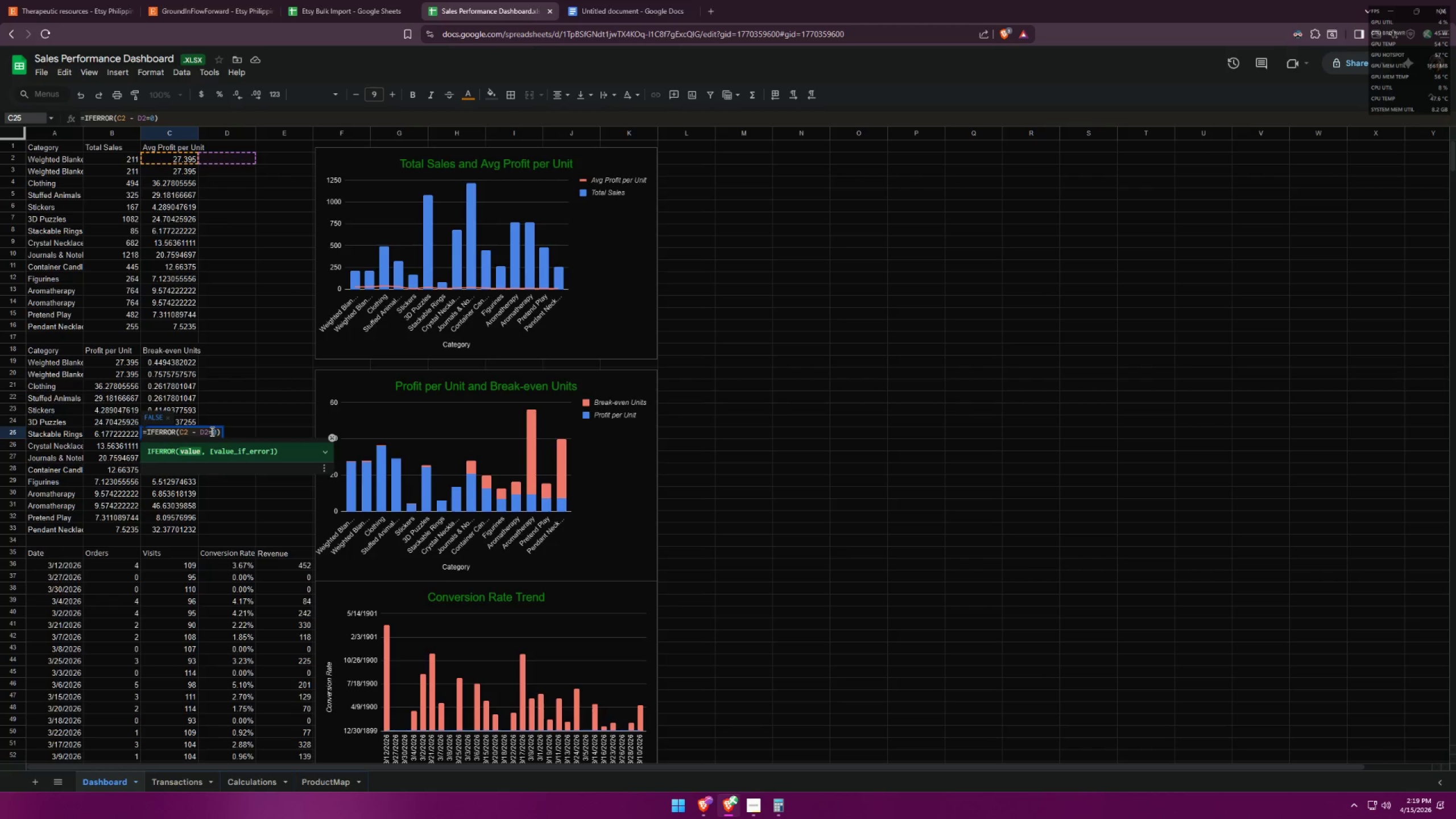 
key(Control+Z)
 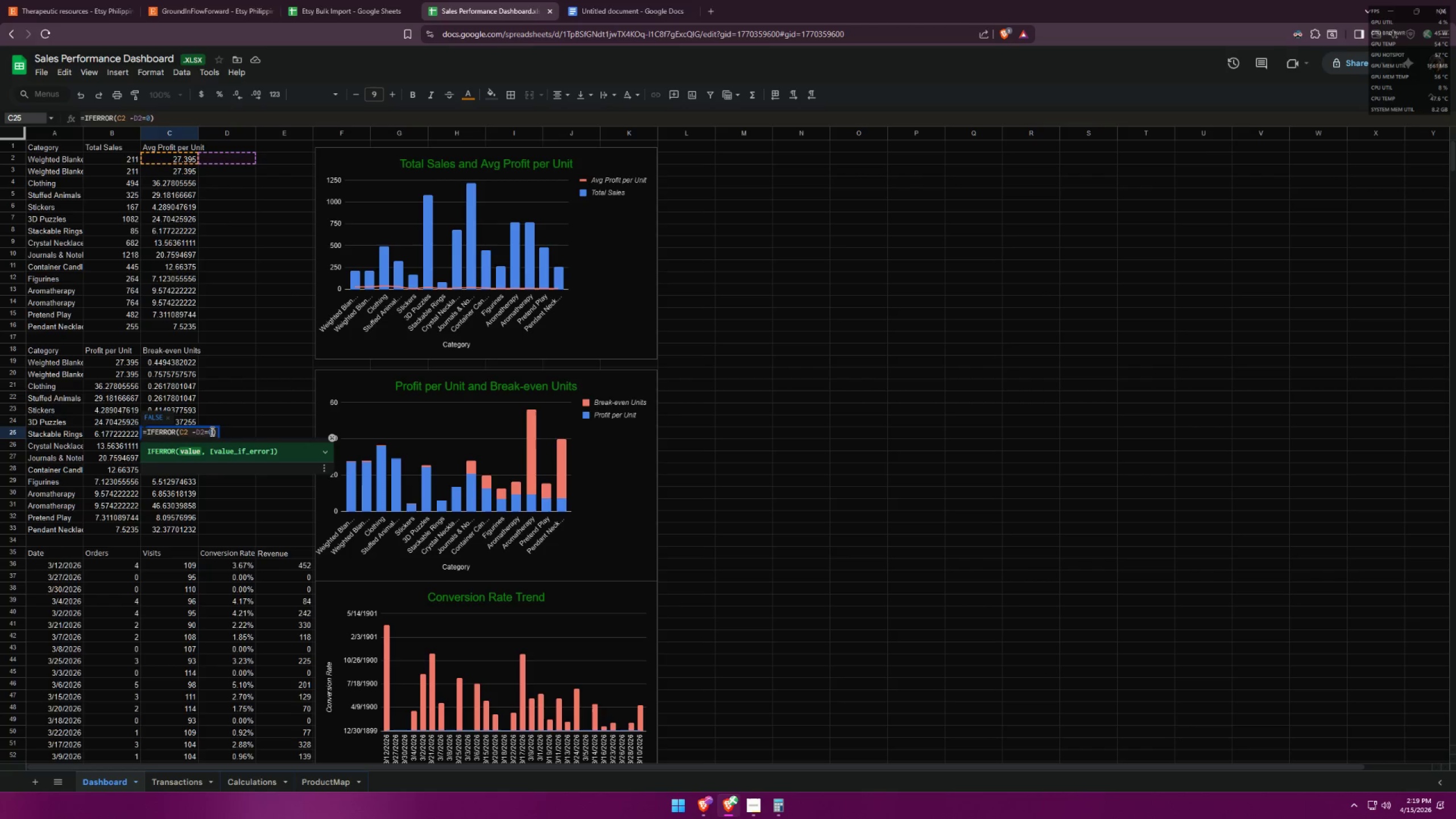 
key(Control+Z)
 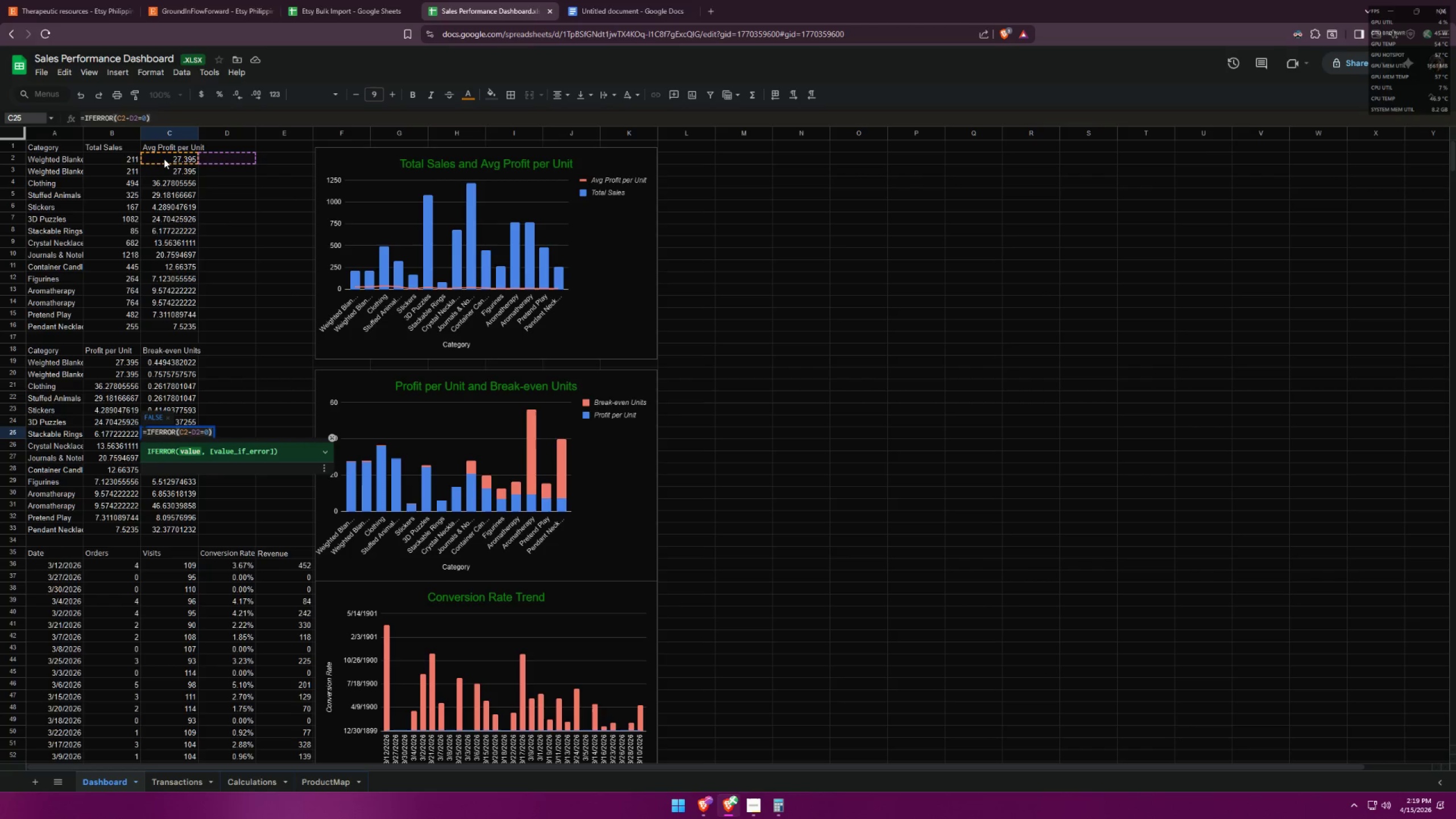 
left_click([238, 429])
 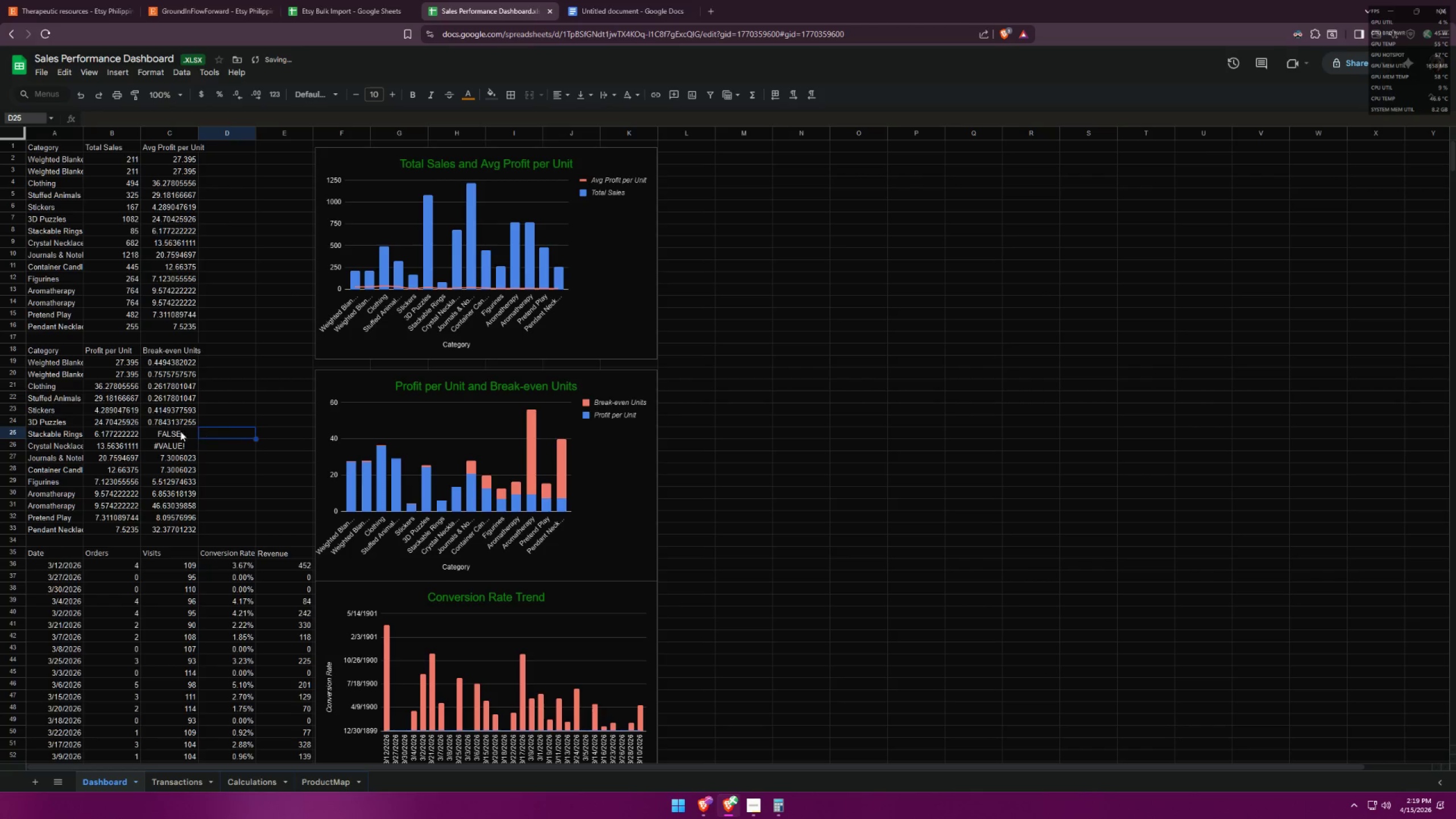 
double_click([171, 431])
 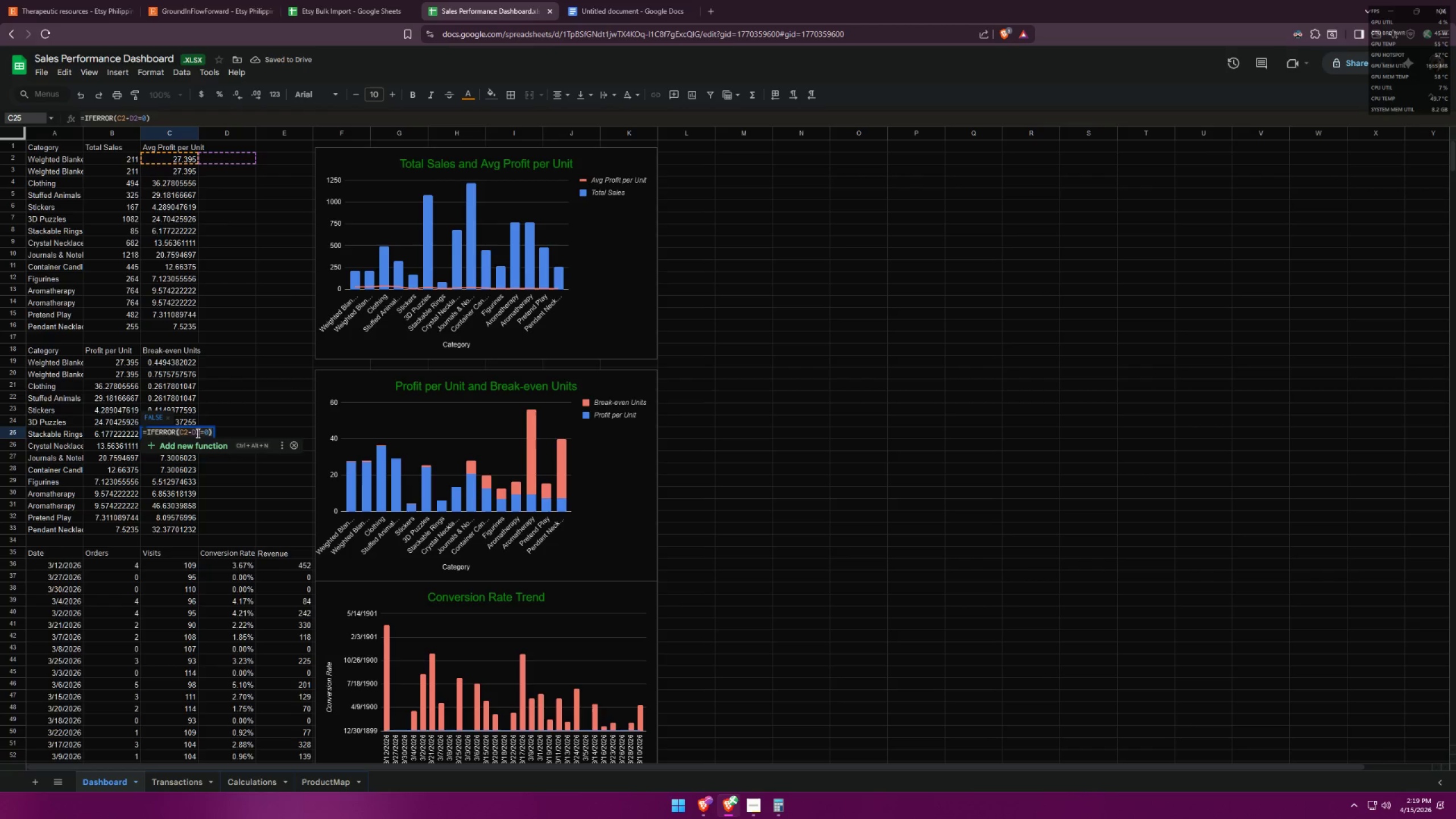 
wait(5.08)
 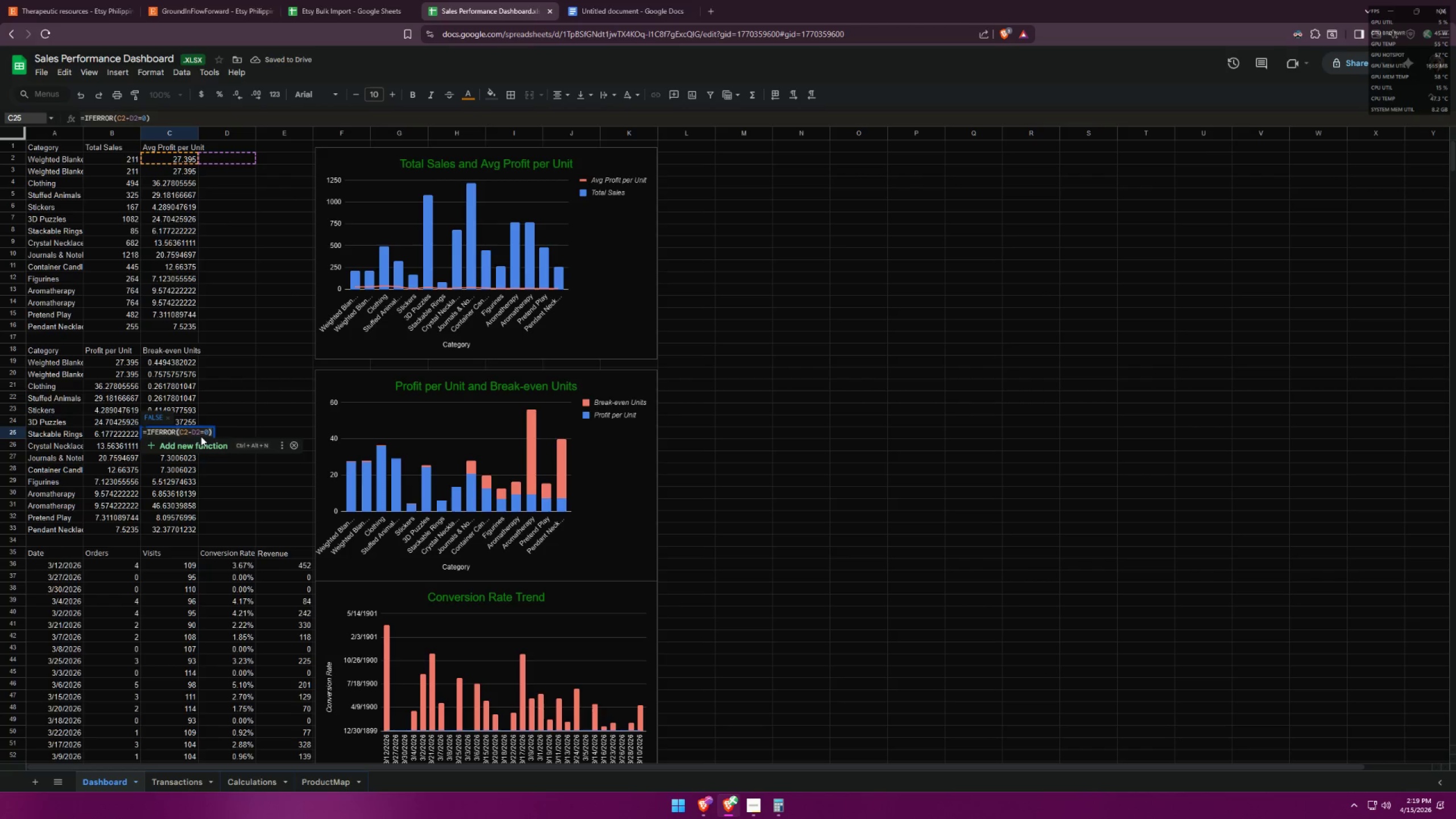 
left_click([201, 432])
 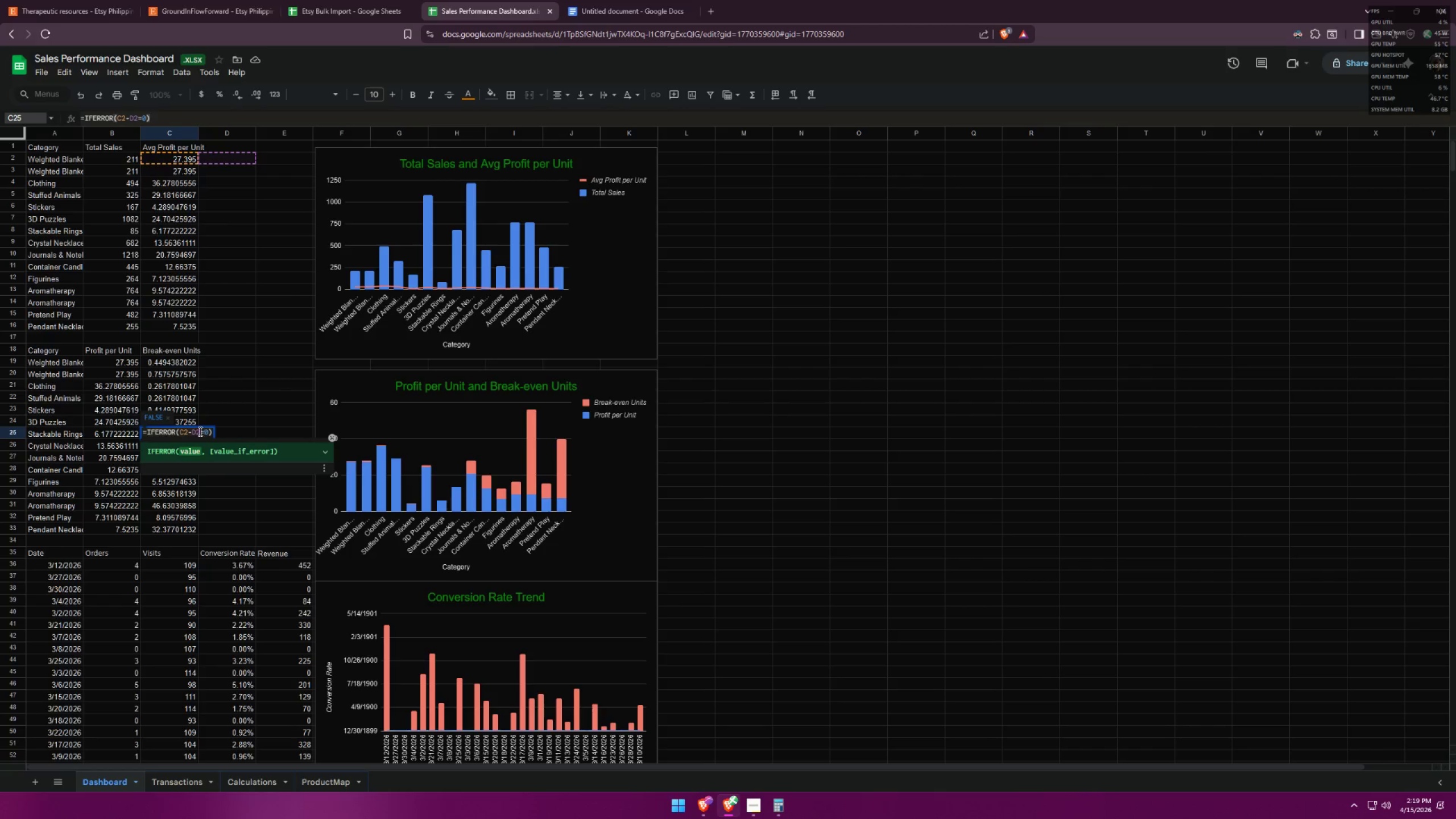 
left_click([204, 431])
 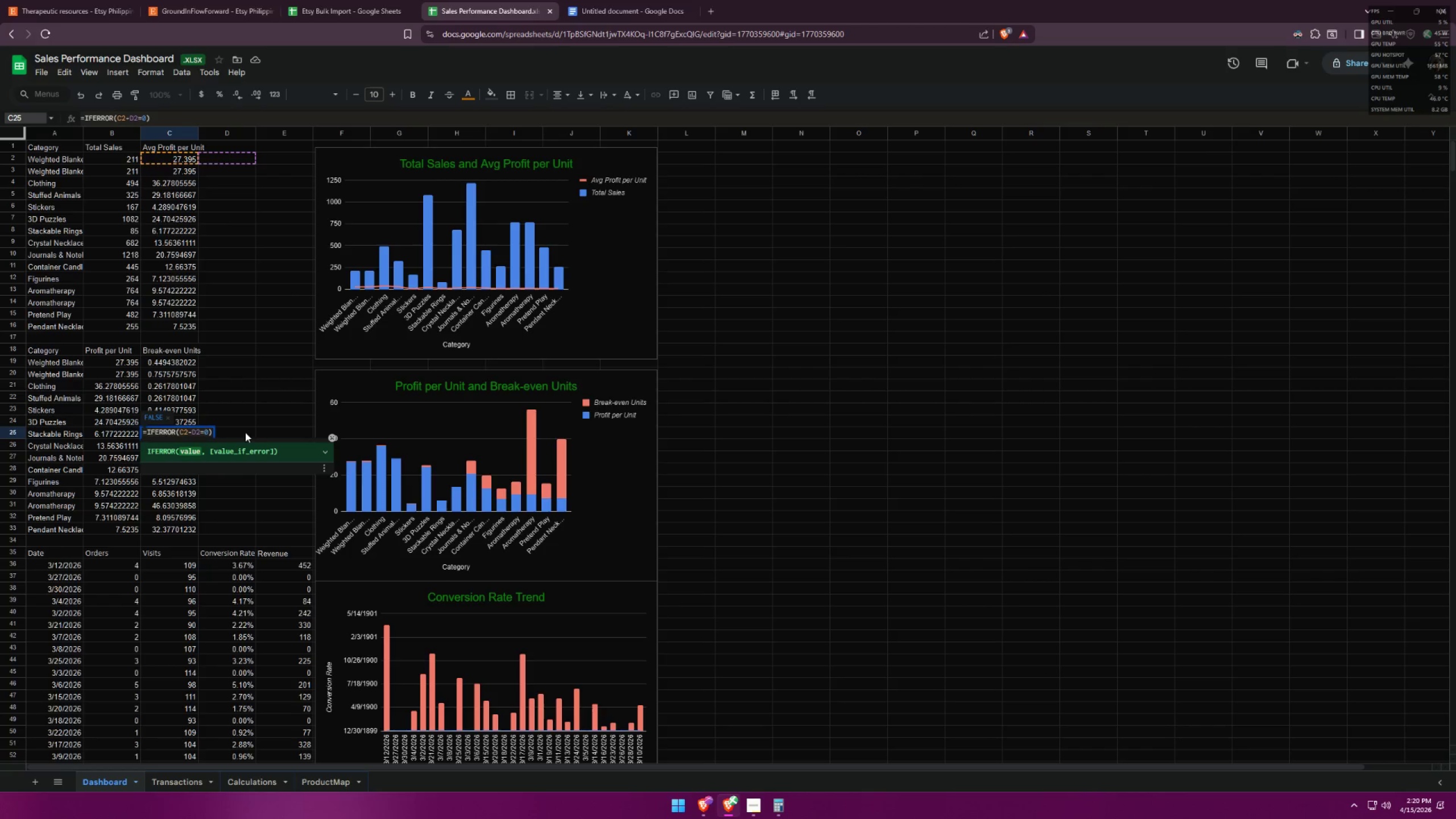 
key(Backspace)
 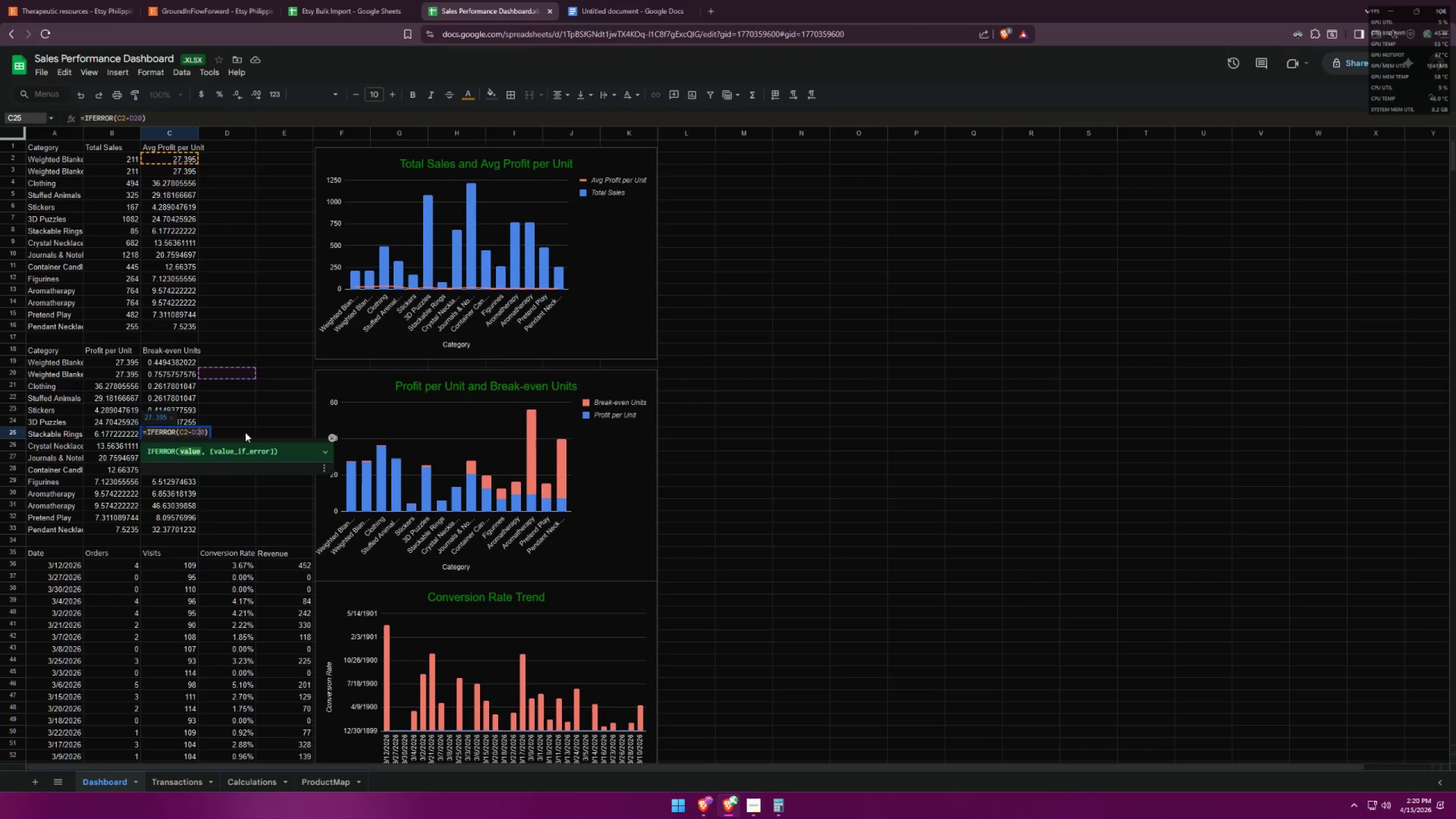 
key(Comma)
 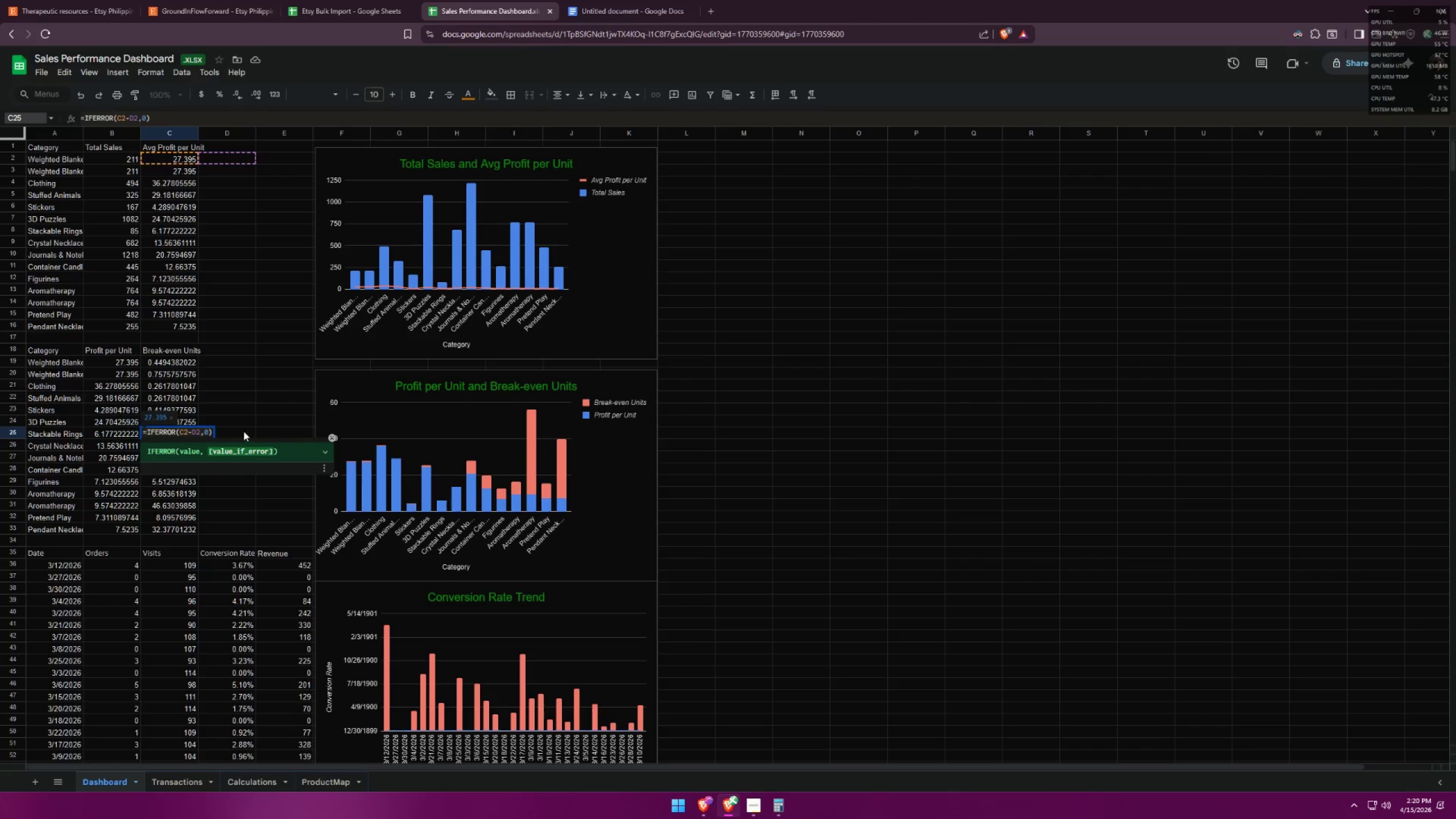 
left_click([243, 431])
 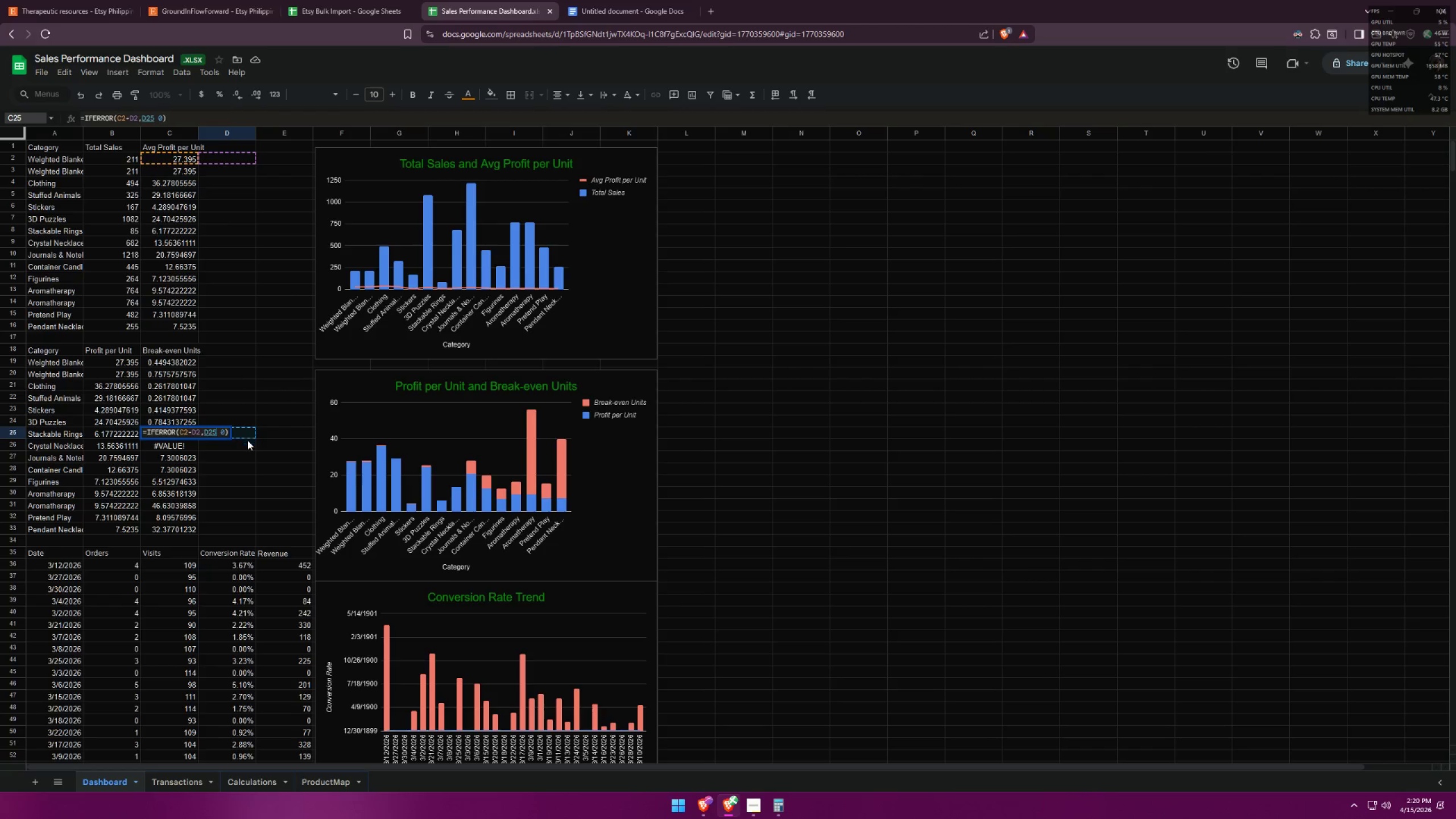 
left_click([237, 448])
 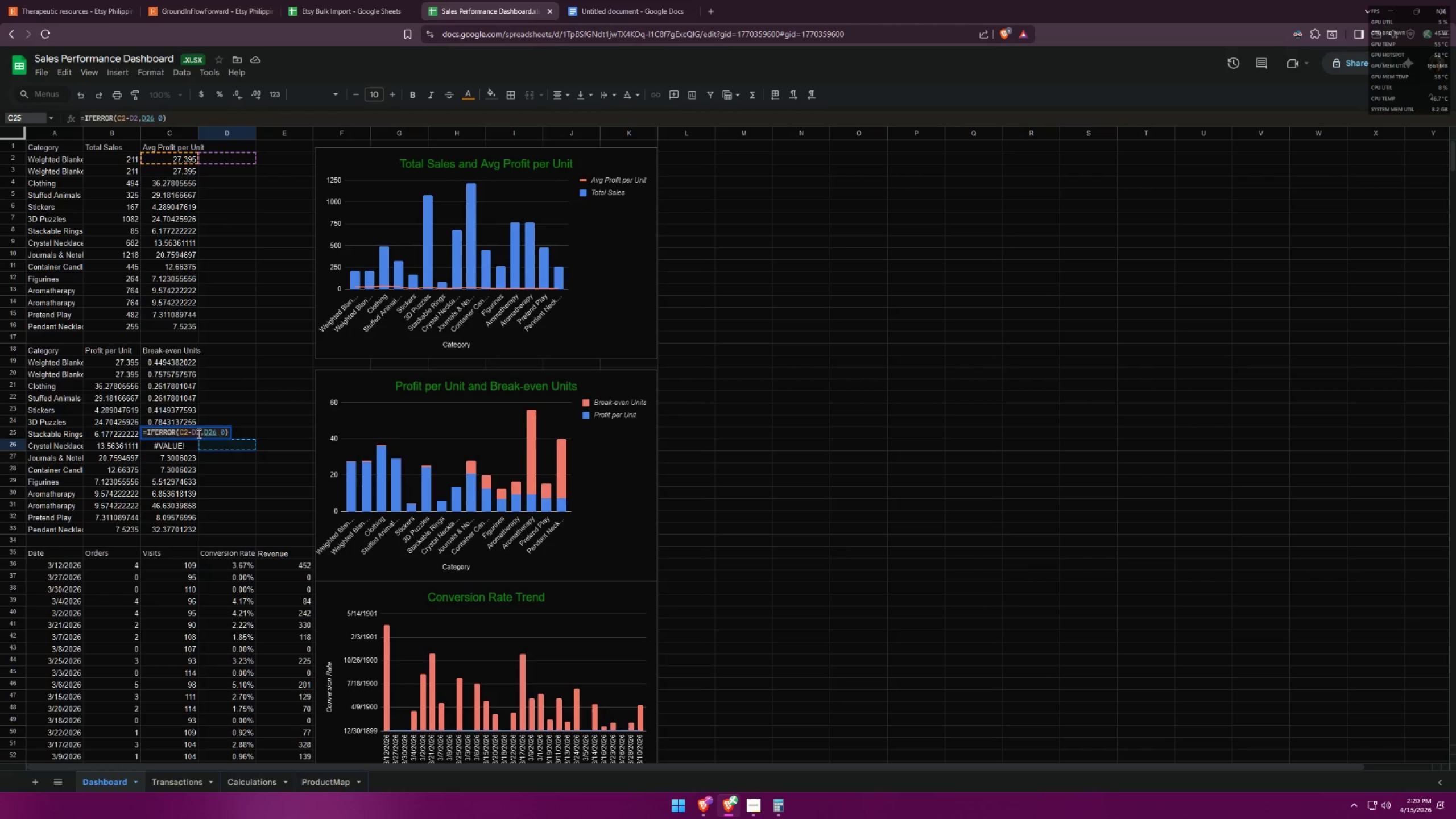 
double_click([198, 433])
 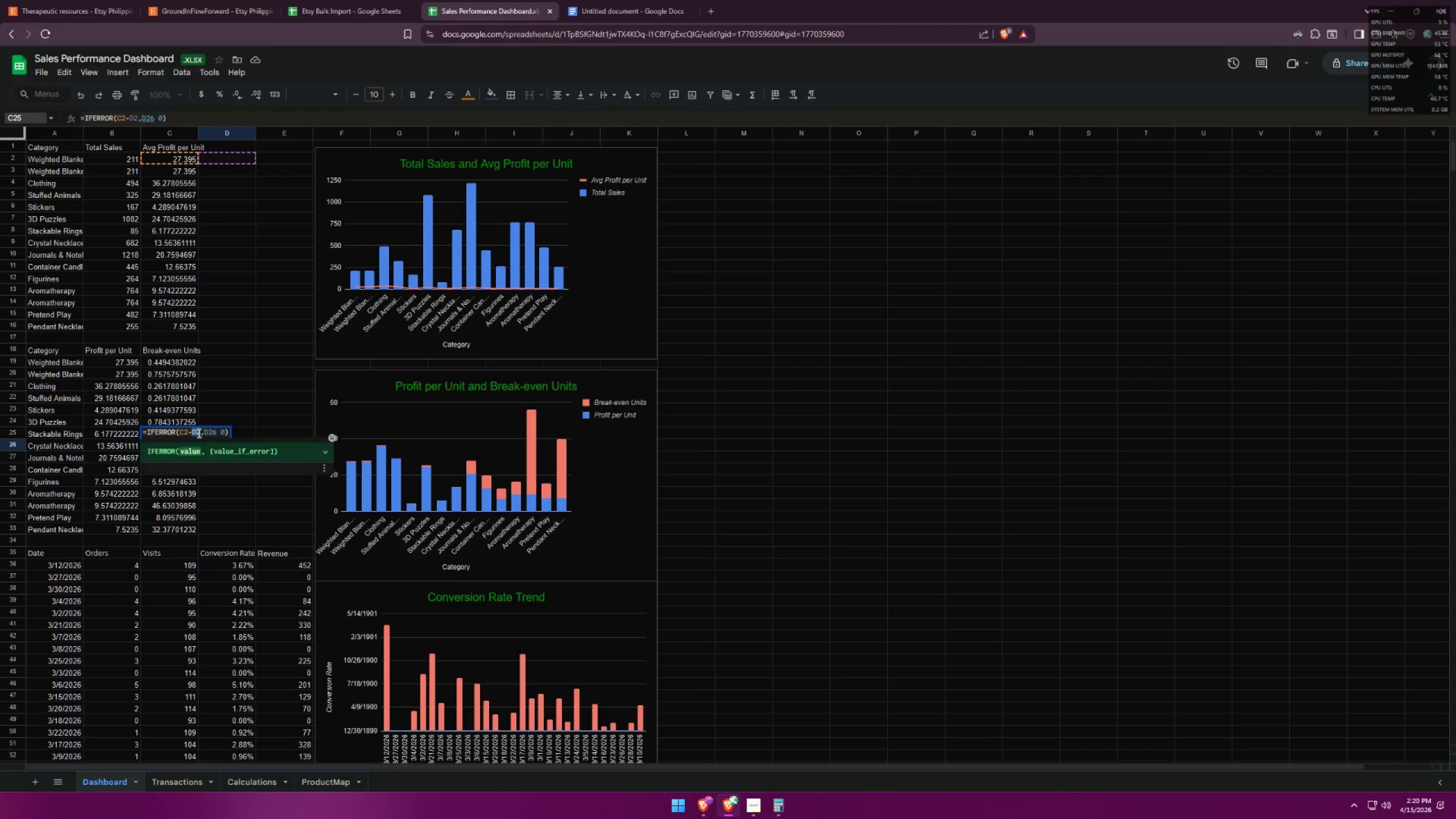 
triple_click([198, 433])
 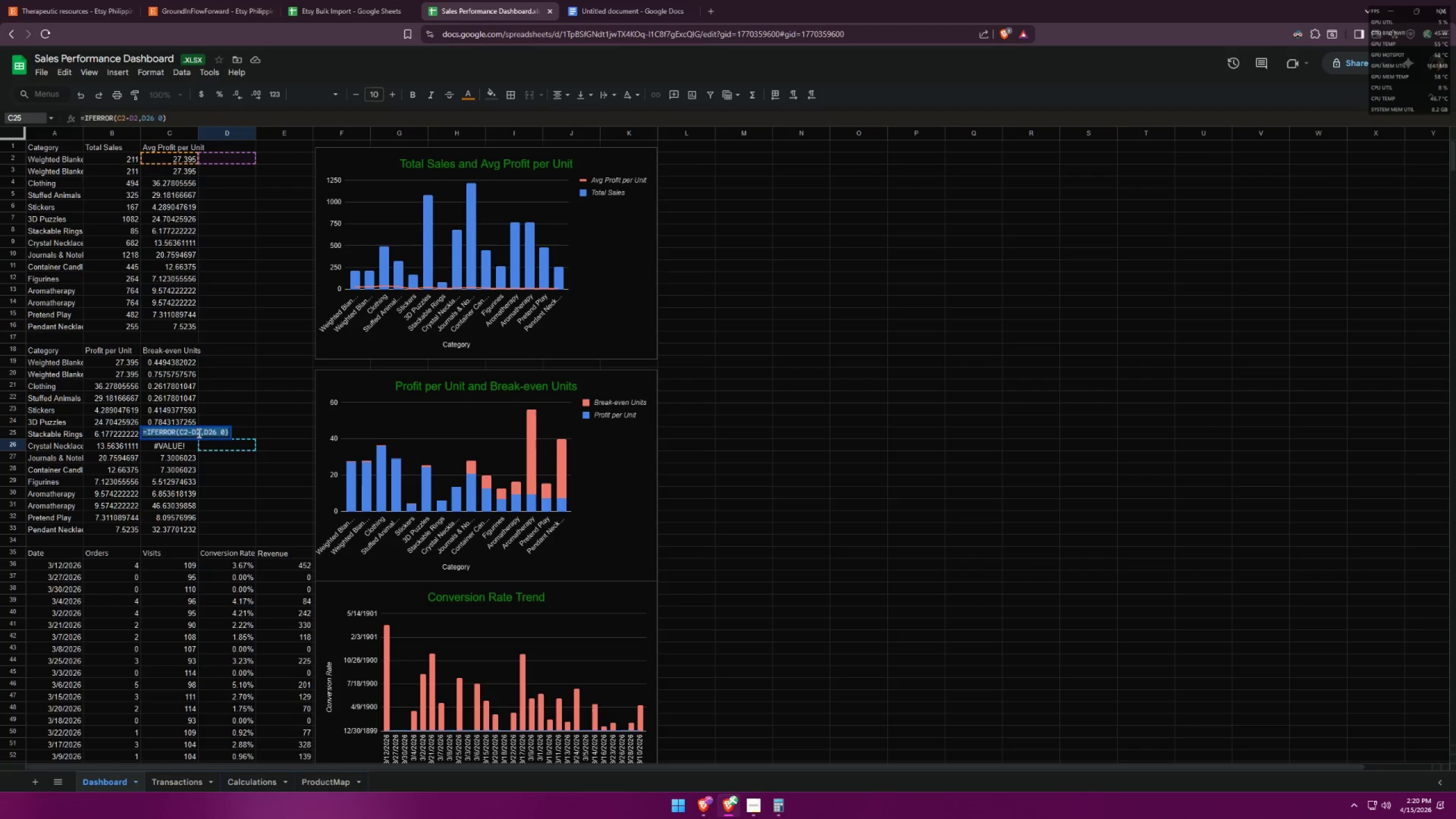 
key(Control+ControlLeft)
 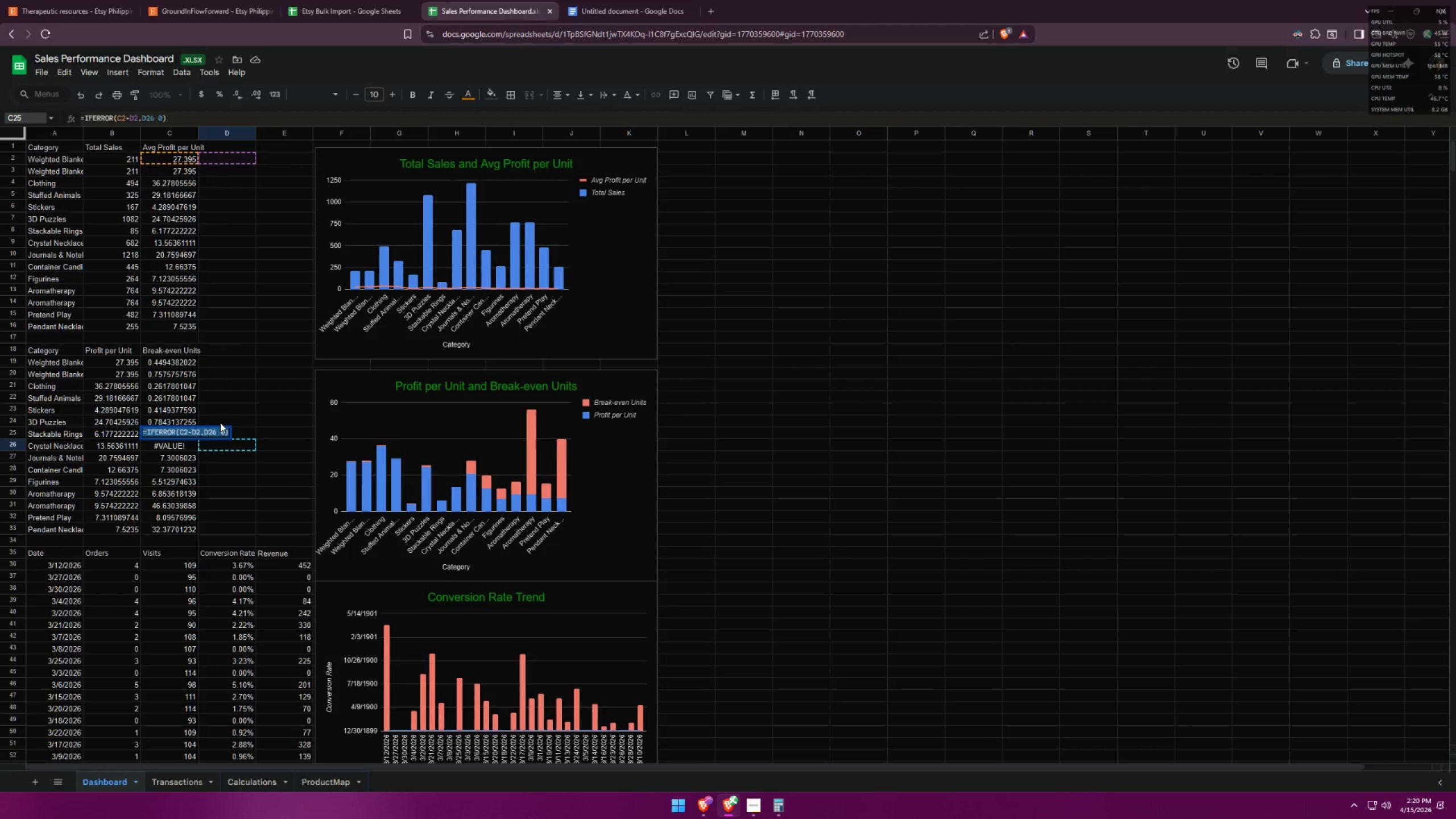 
key(Control+C)
 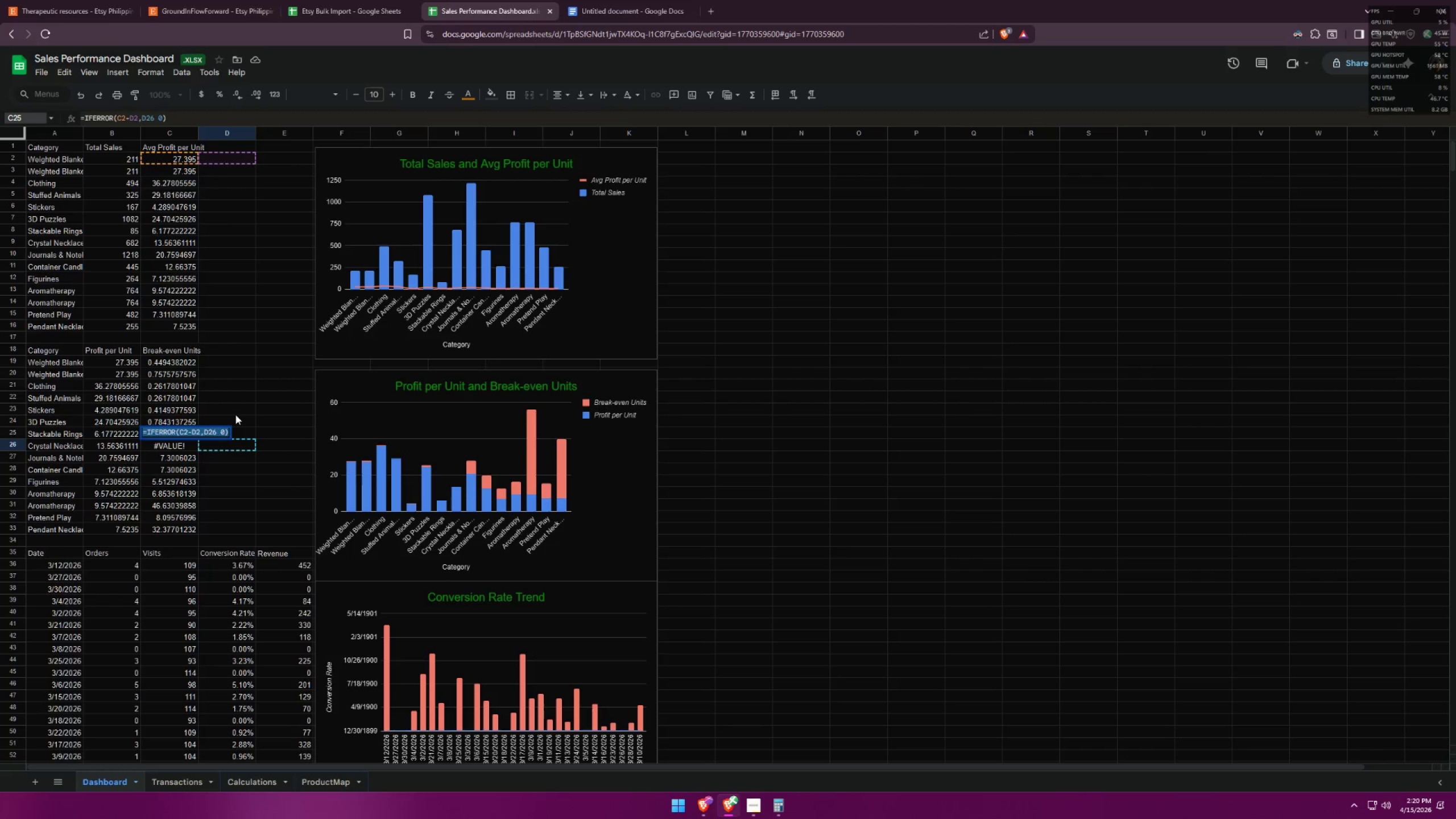 
left_click([235, 414])
 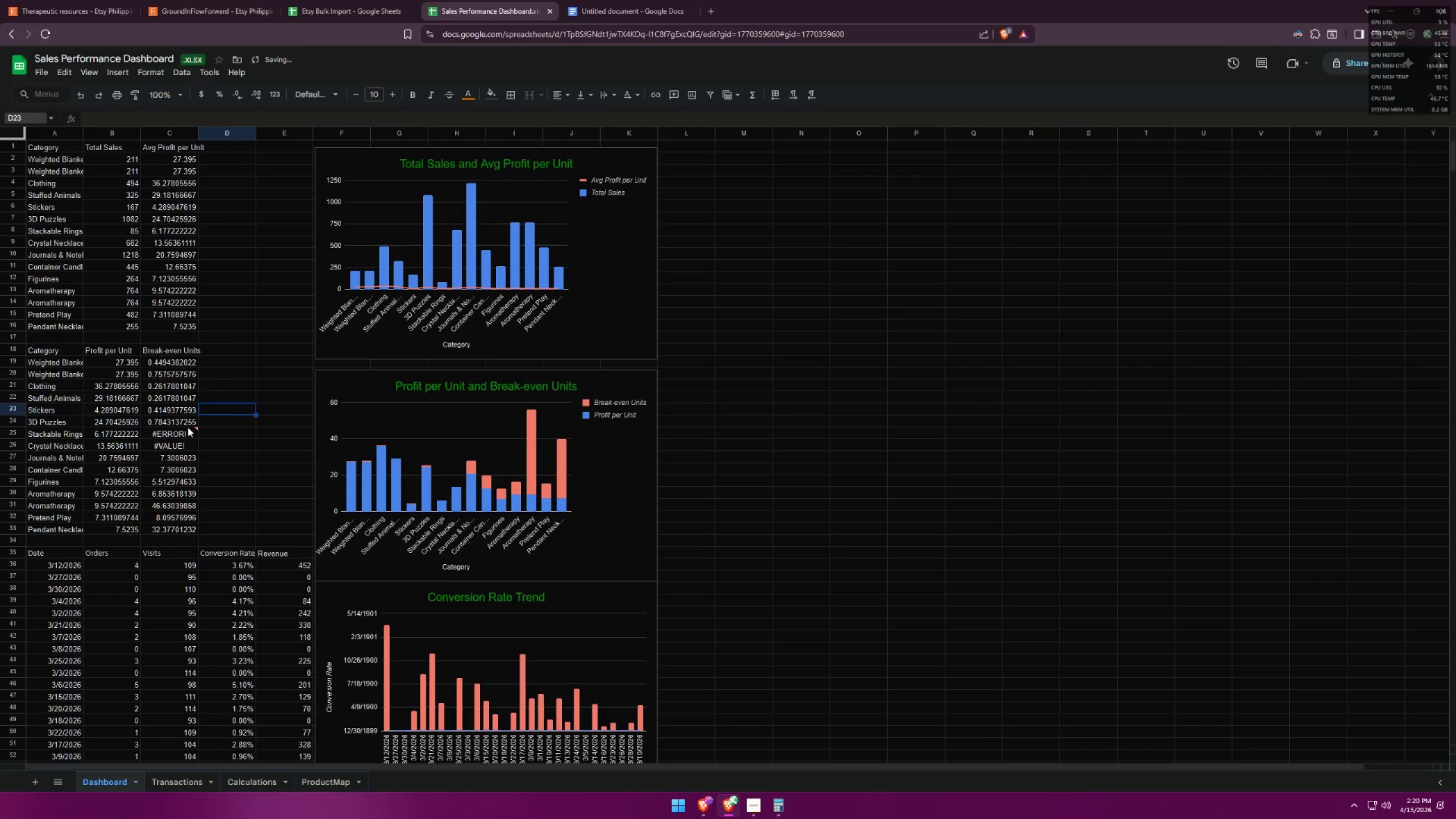 
double_click([179, 430])
 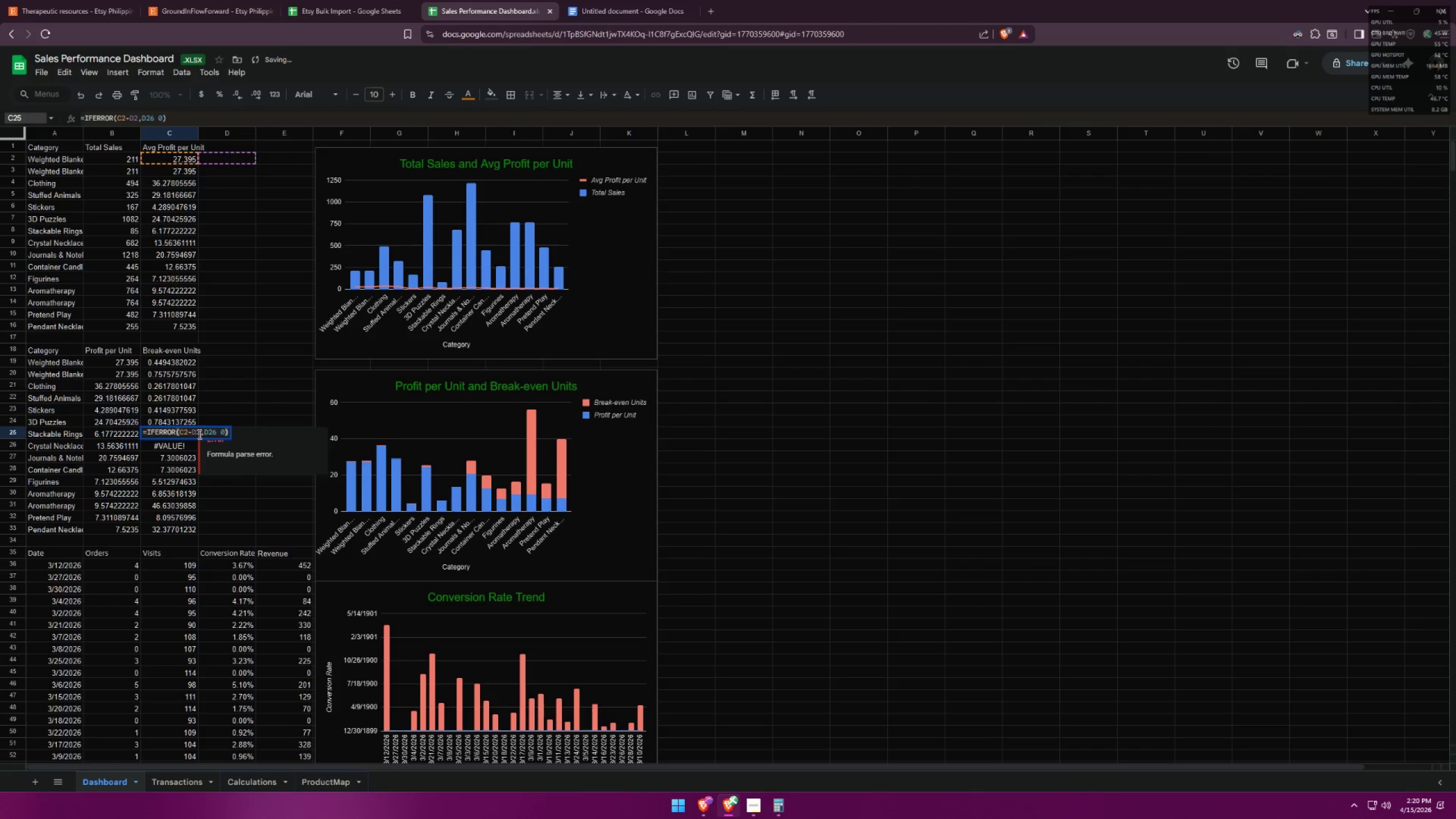 
left_click([198, 434])
 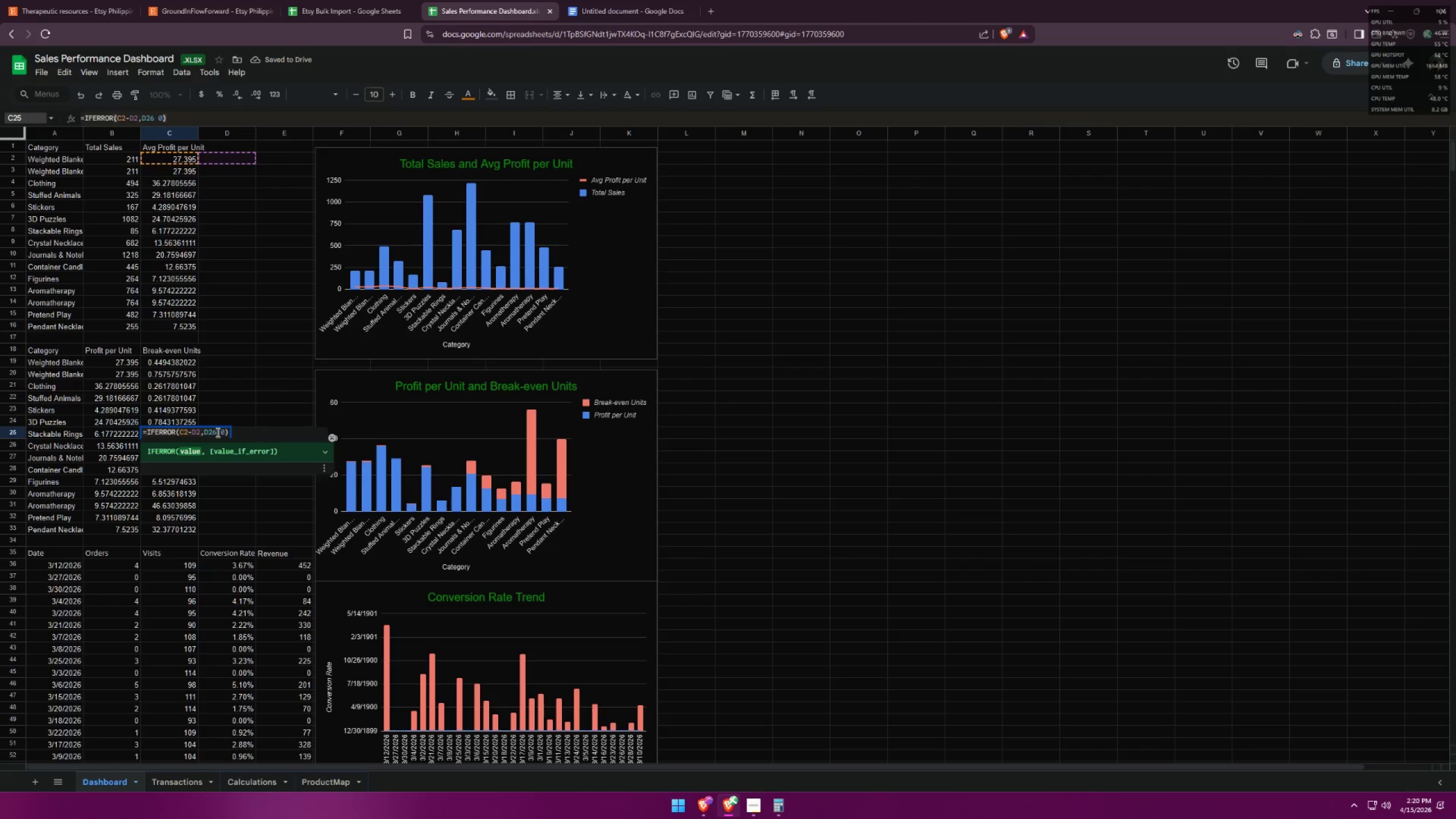 
left_click([221, 431])
 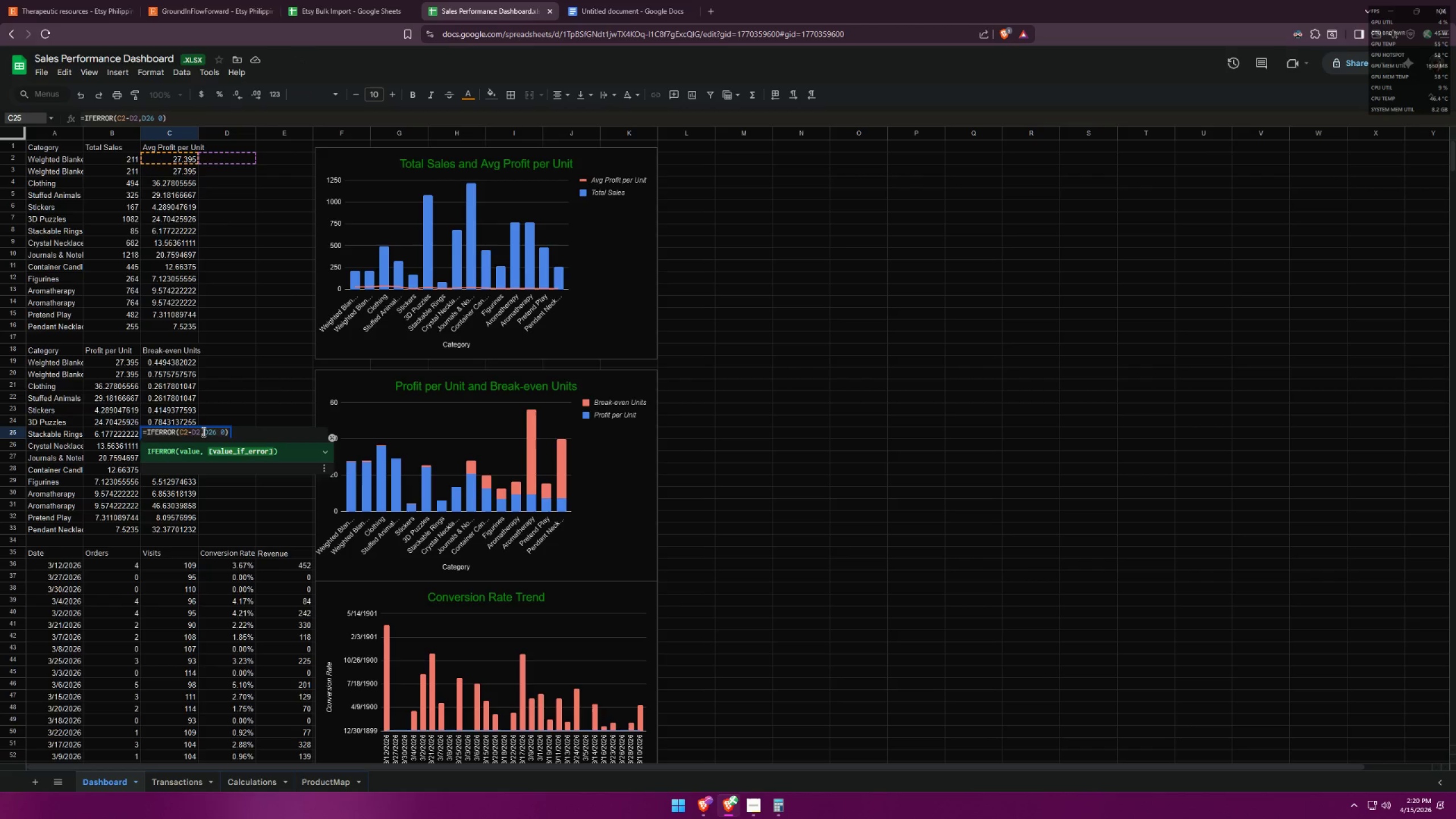 
wait(5.59)
 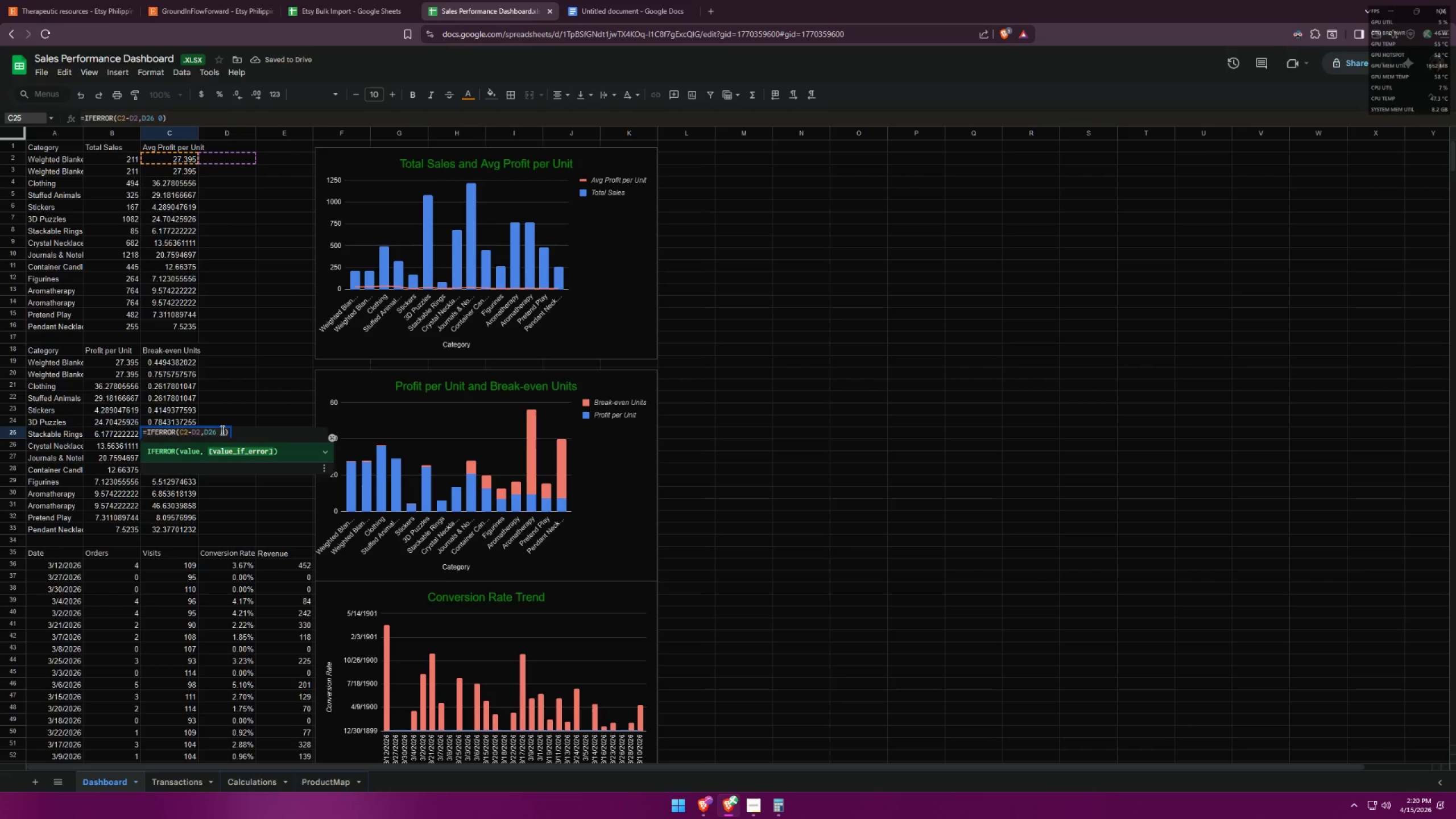 
double_click([226, 431])
 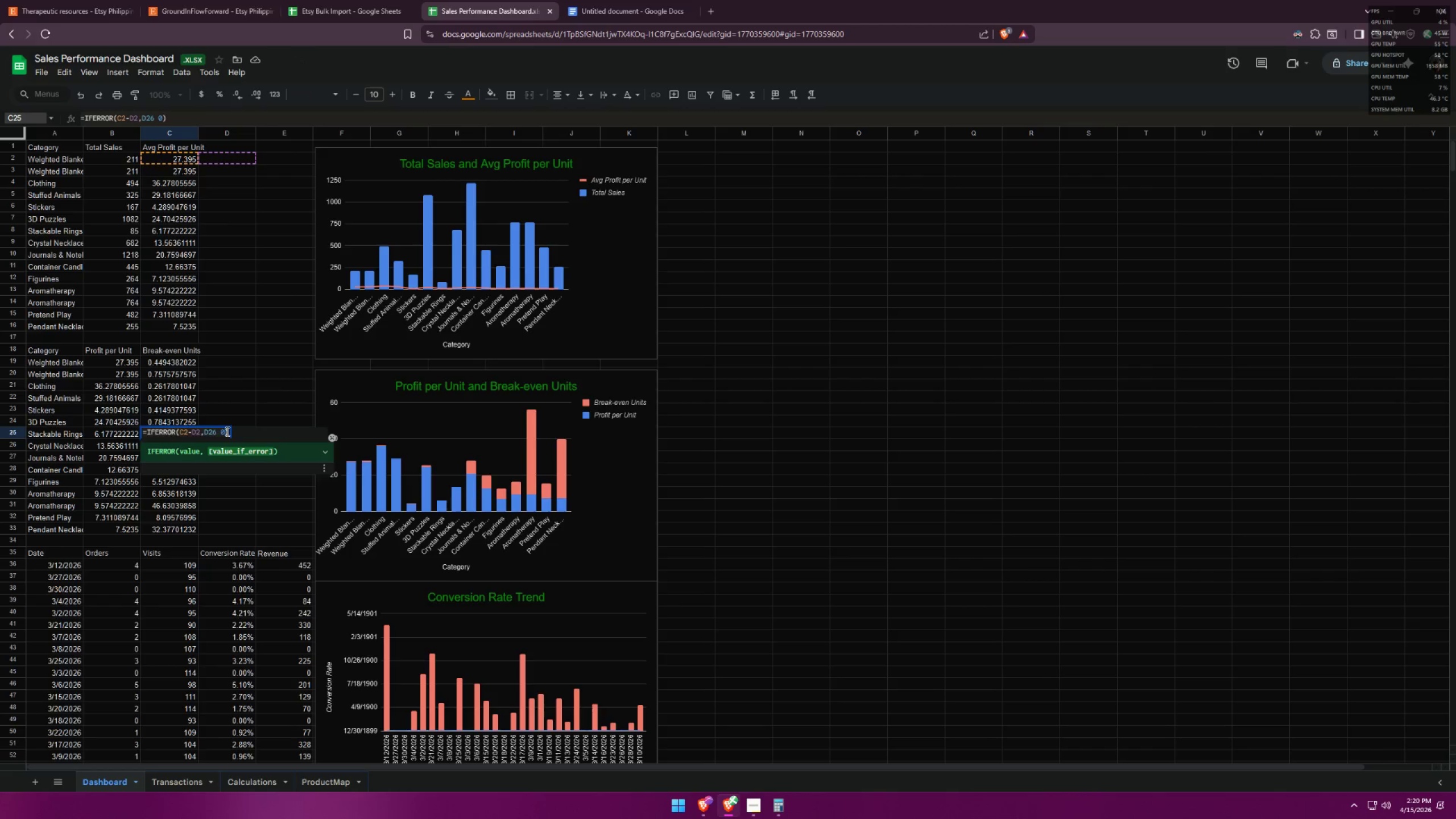 
triple_click([226, 431])
 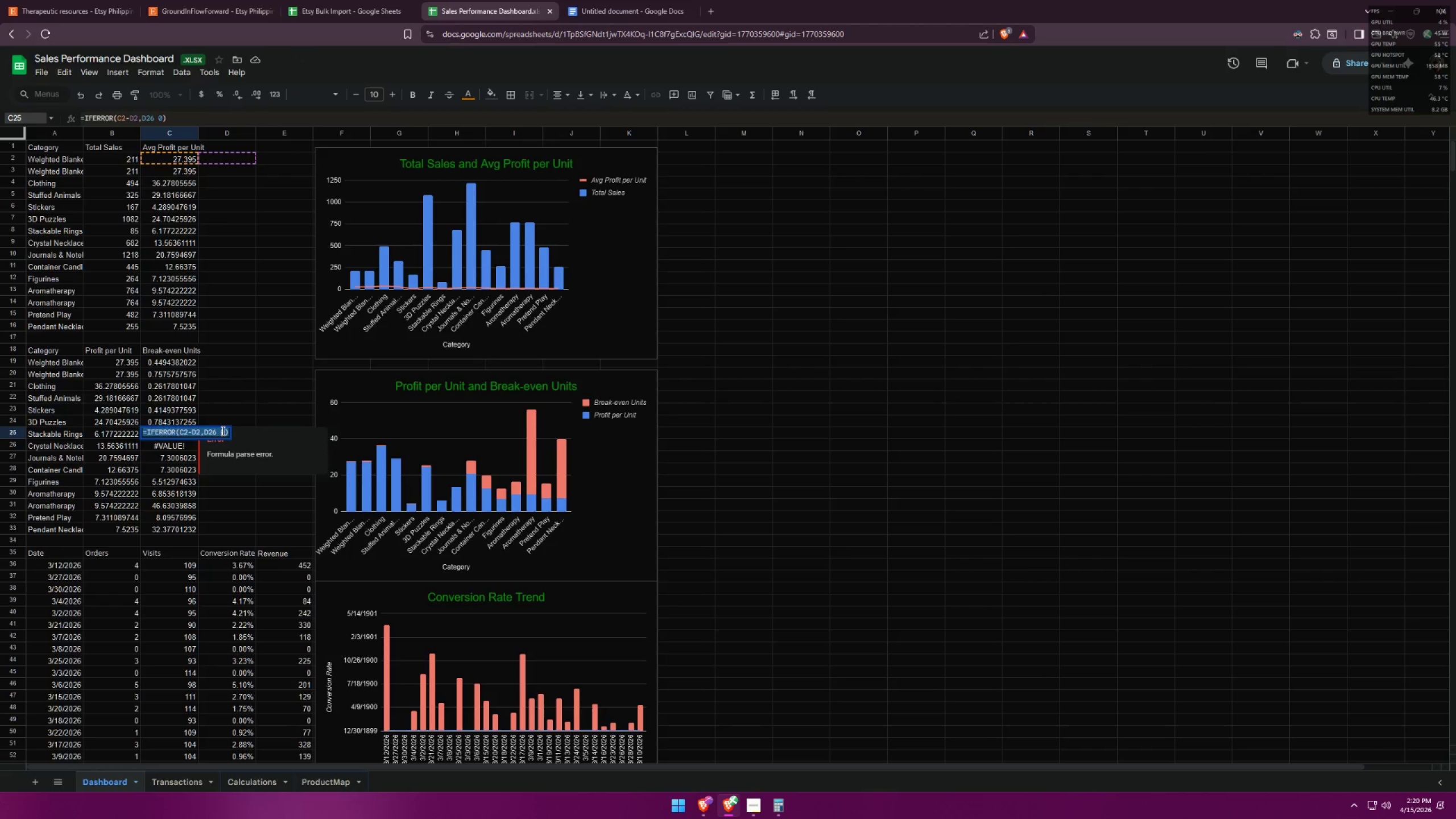 
key(Backspace)
type(=)
key(Backspace)
type(=IFERROR(C2-d2,0))
 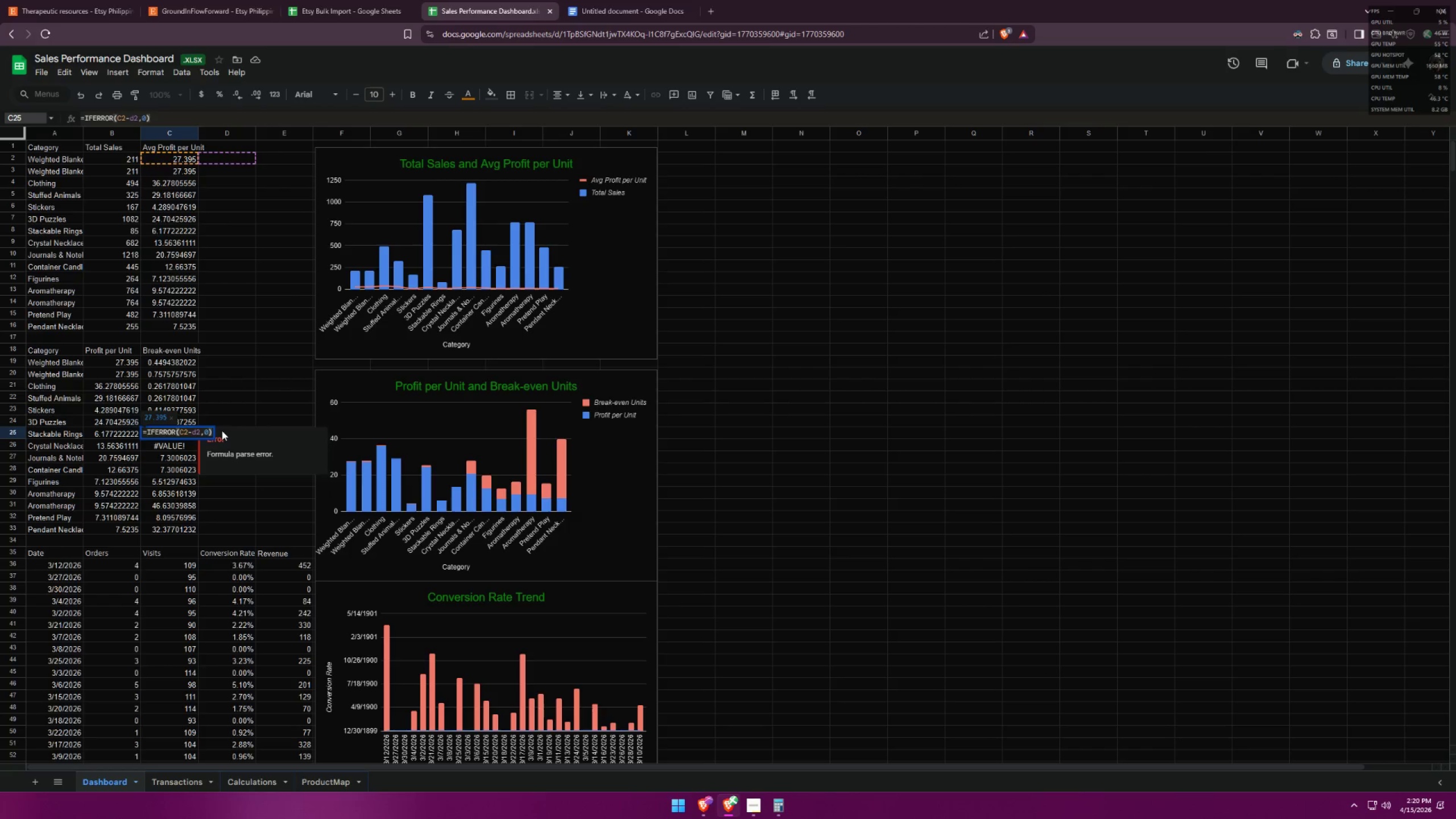 
left_click([226, 420])
 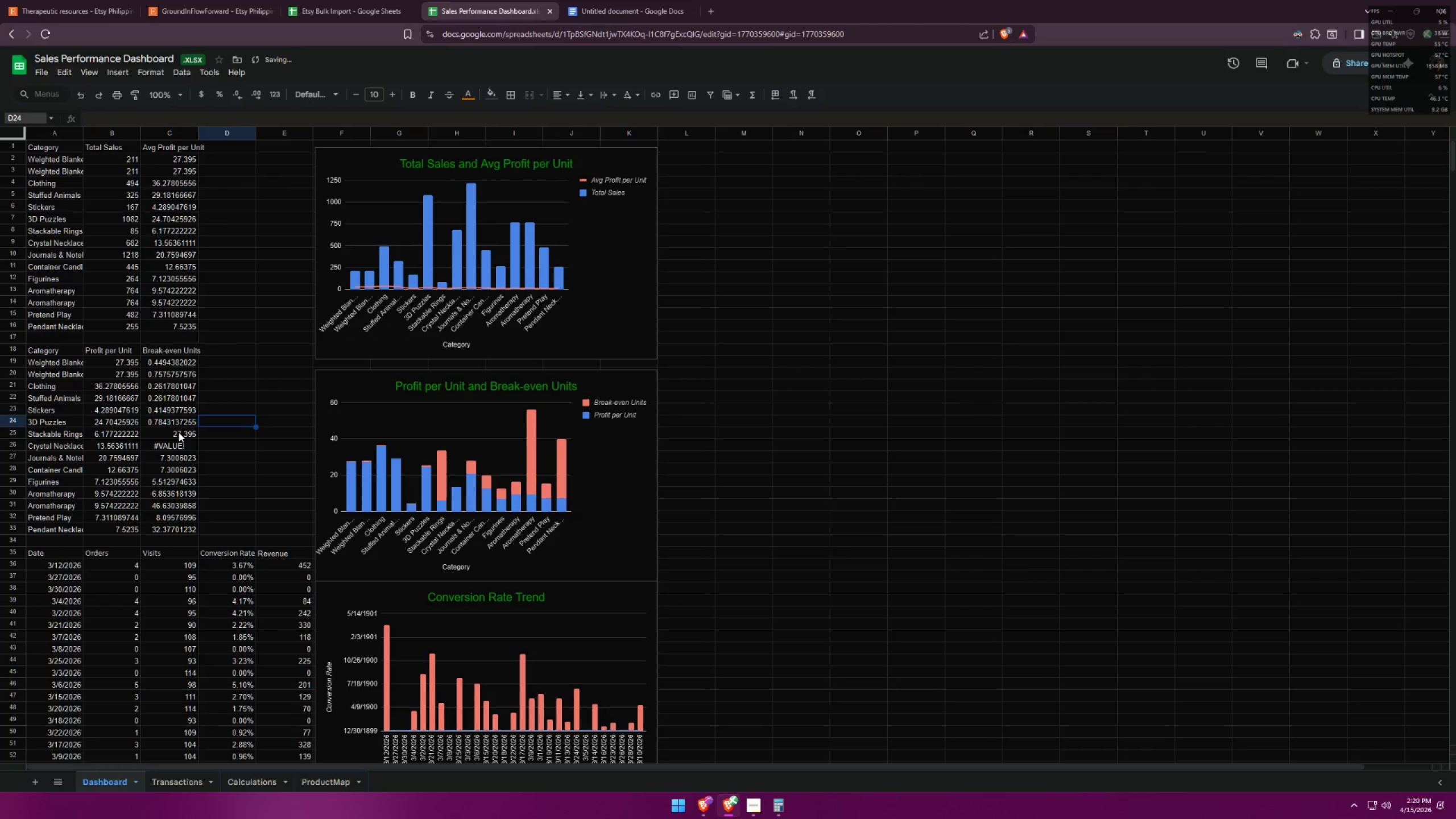 
double_click([179, 432])
 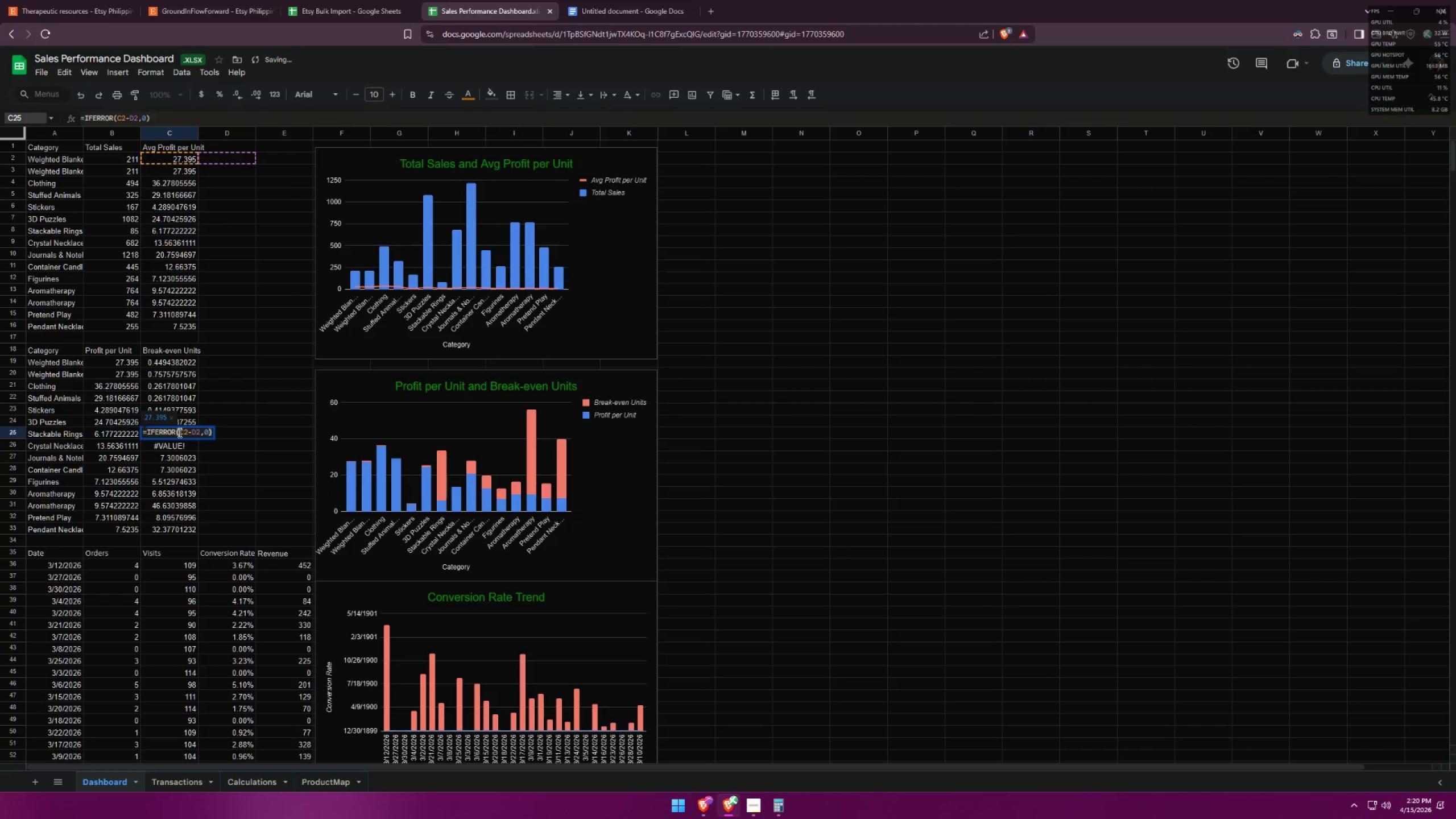 
double_click([179, 432])
 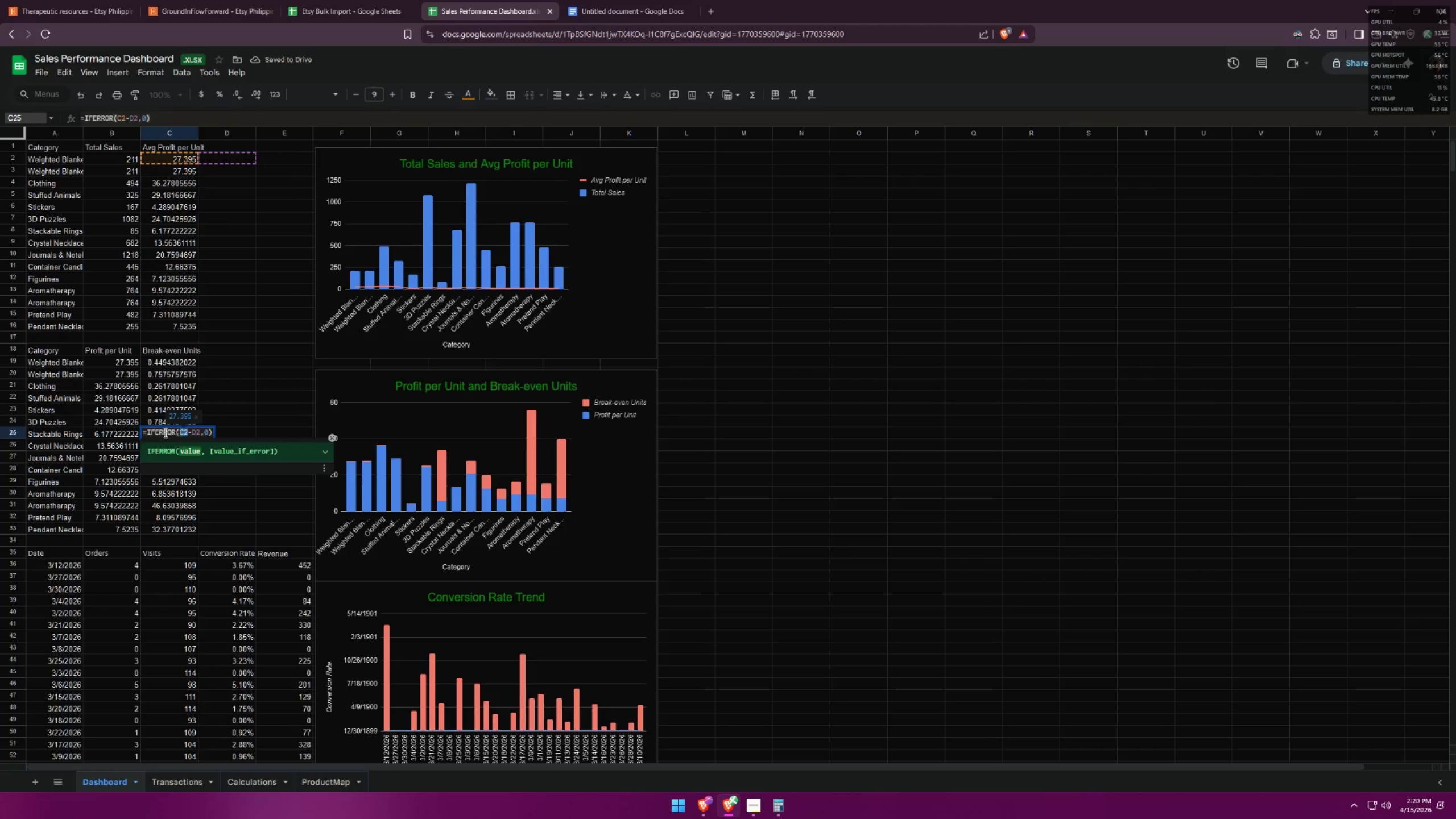 
double_click([159, 432])
 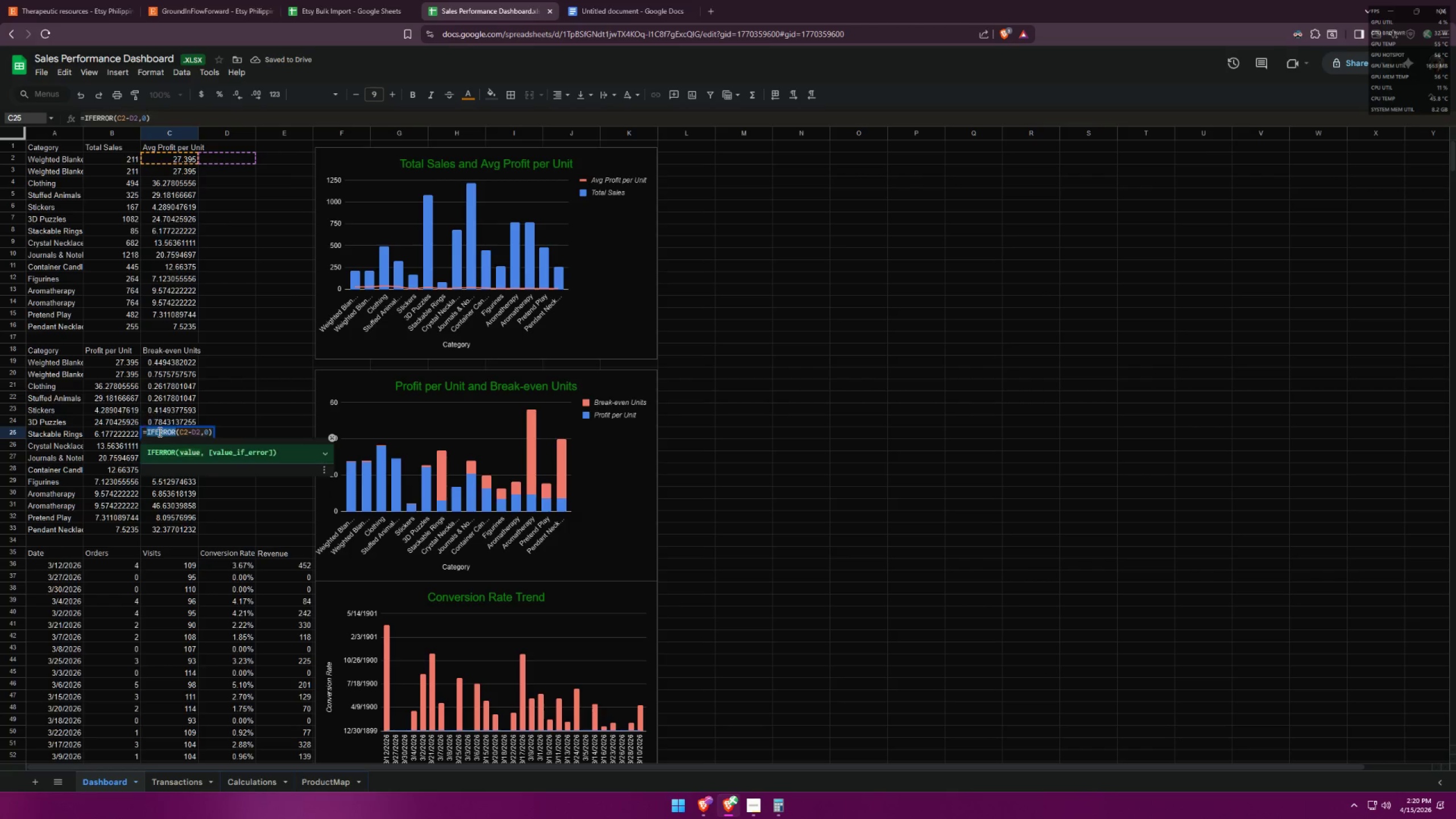 
triple_click([159, 432])
 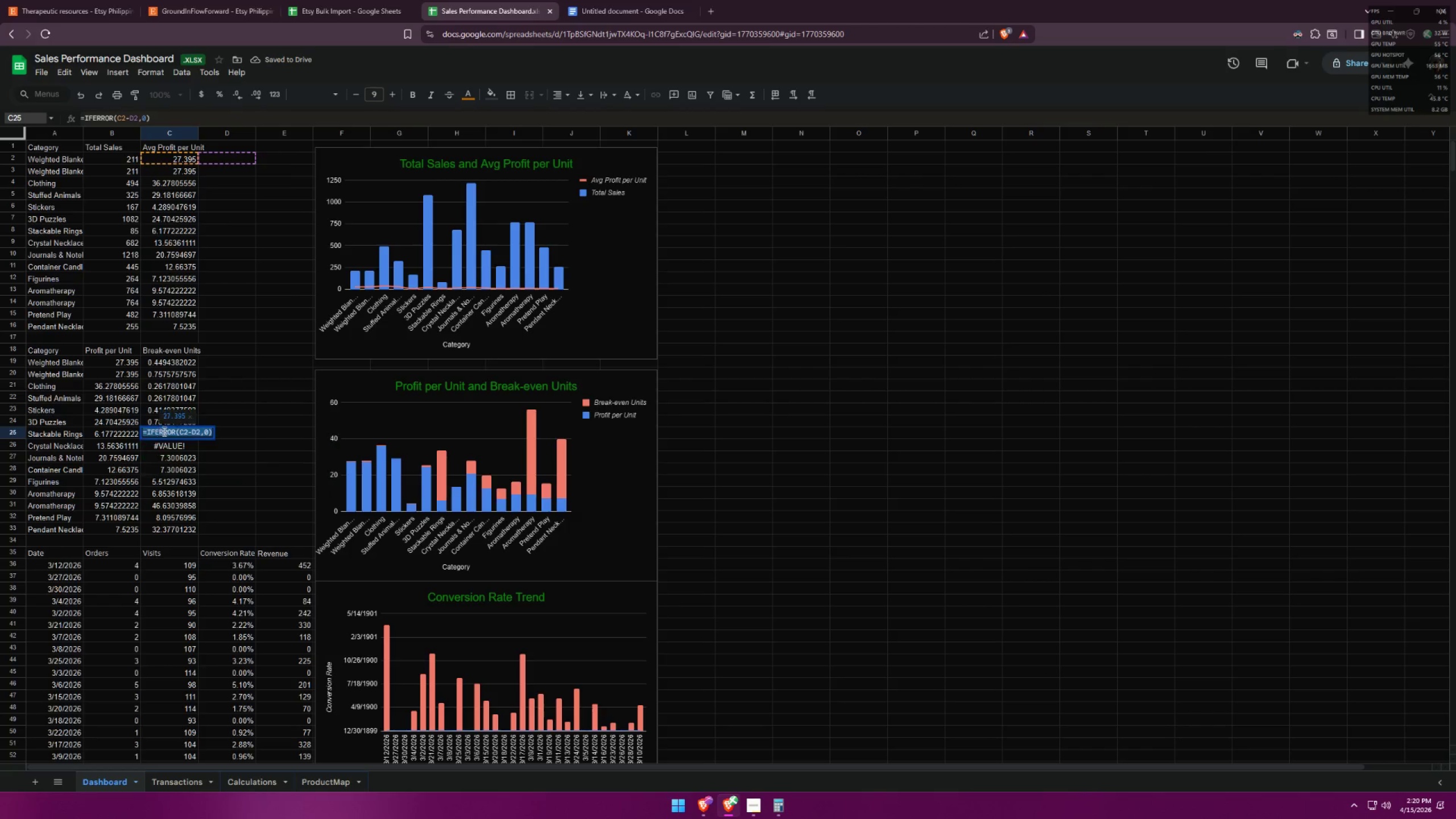 
key(Control+ControlLeft)
 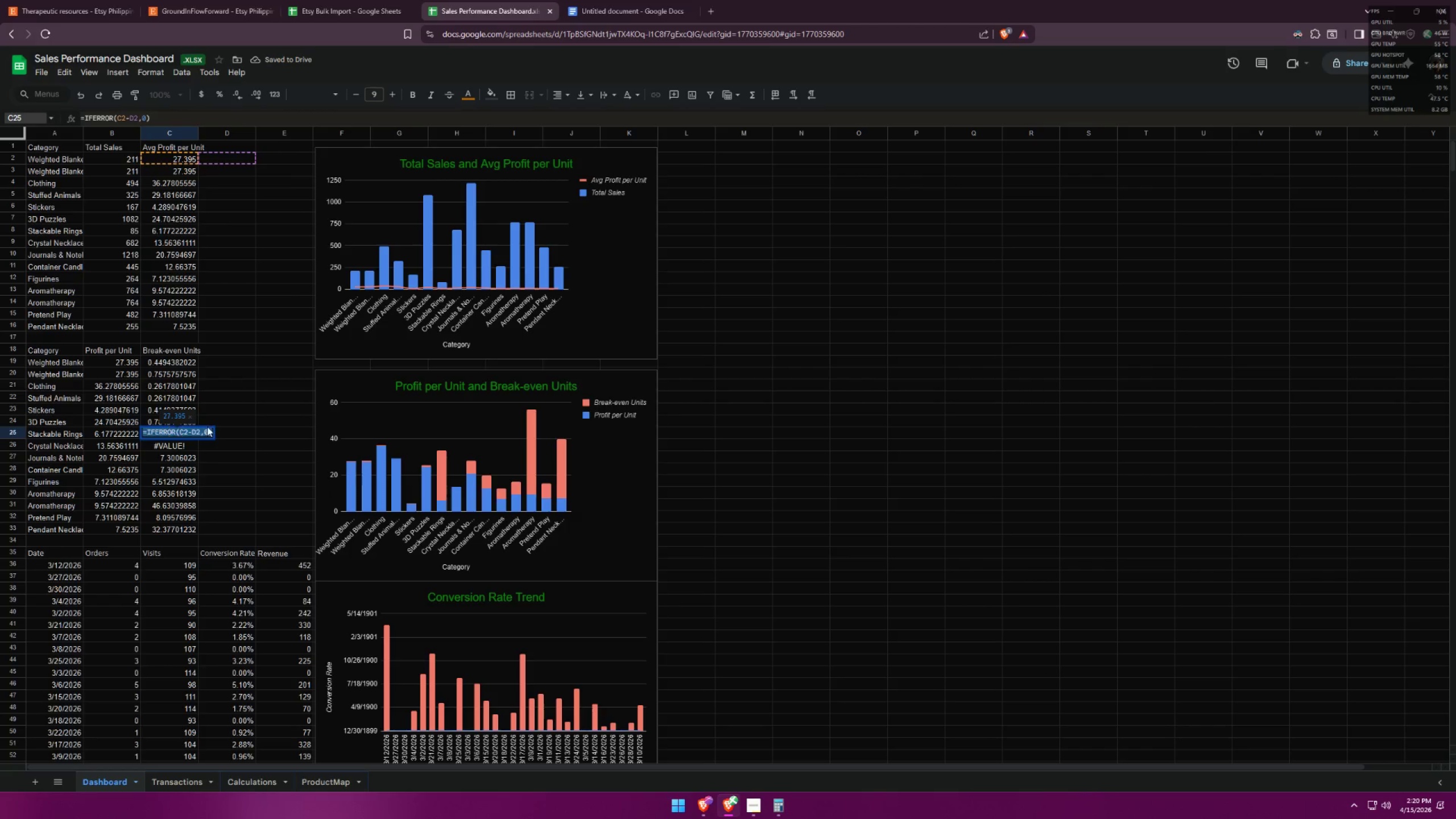 
key(Control+C)
 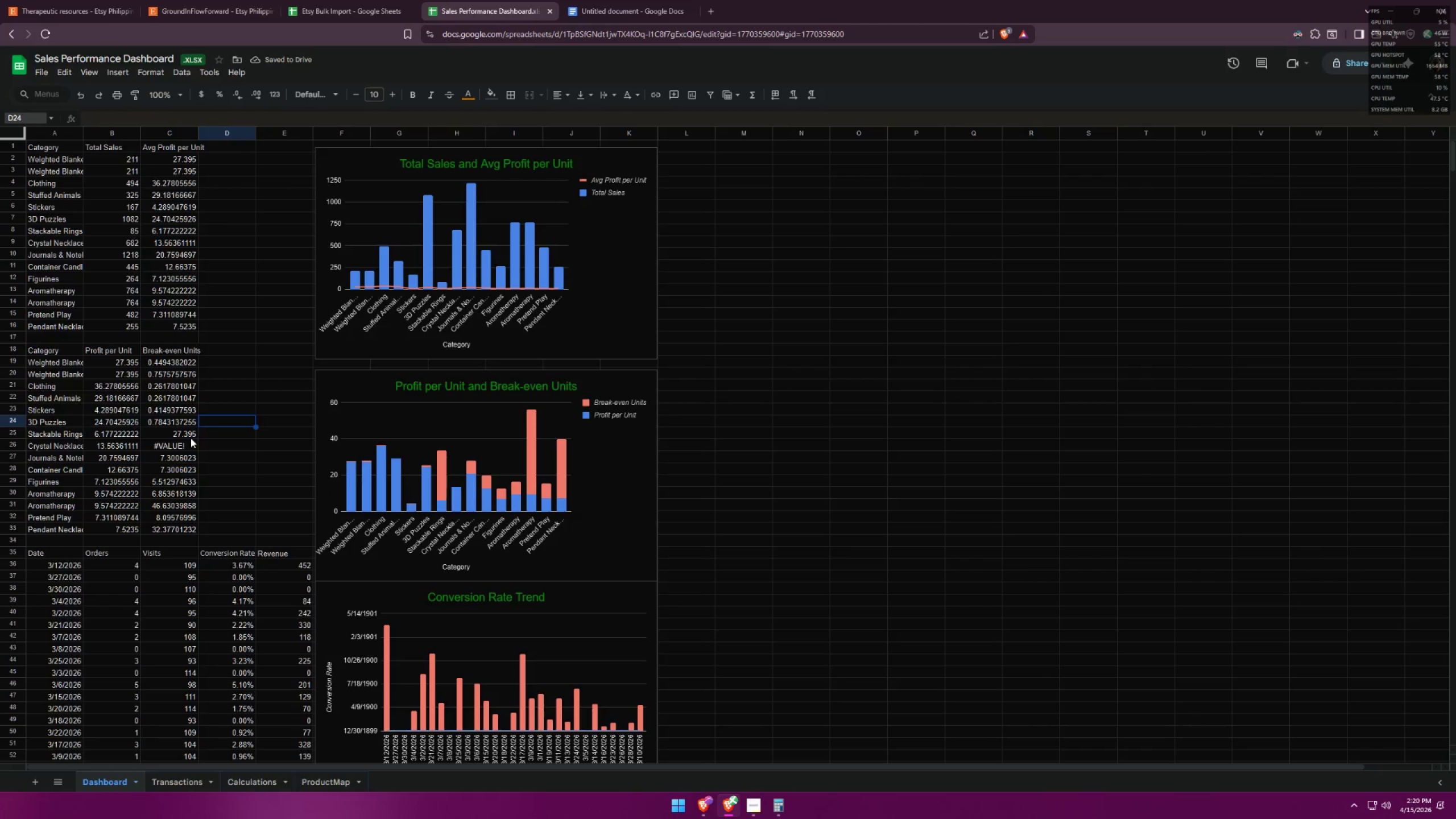 
left_click([176, 433])
 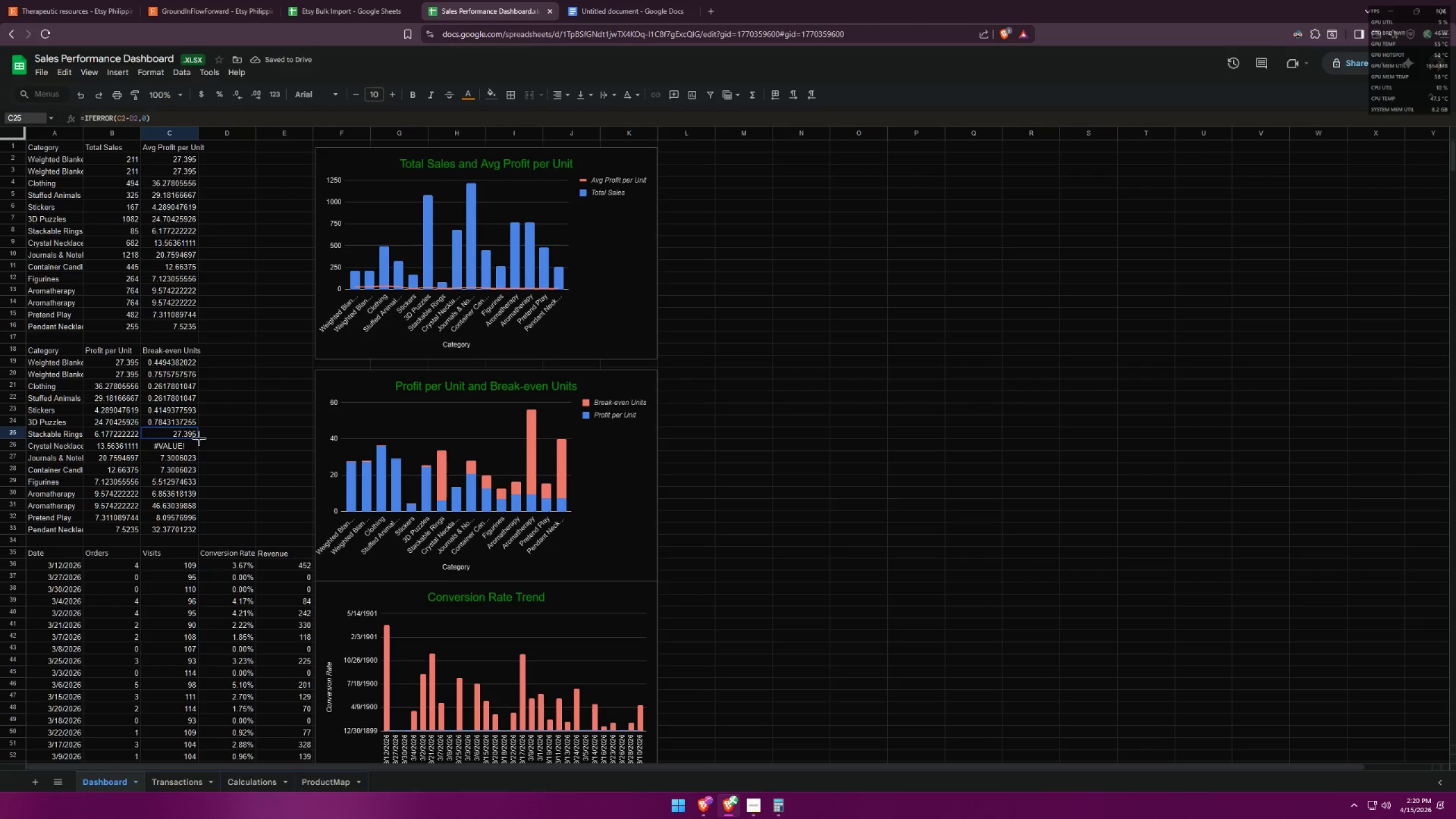 
left_click_drag(start_coordinate=[199, 439], to_coordinate=[195, 452])
 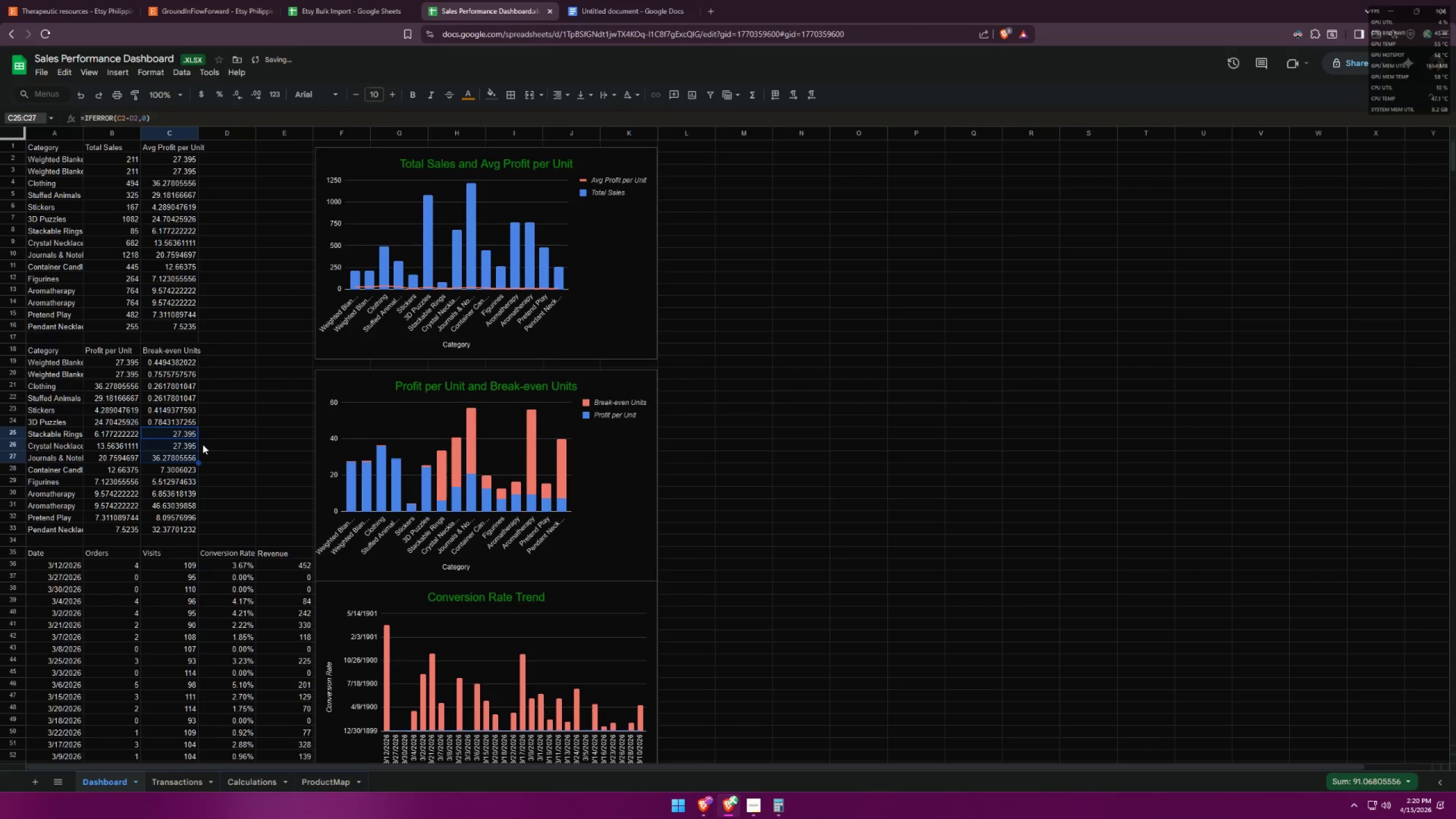 
key(Control+ControlLeft)
 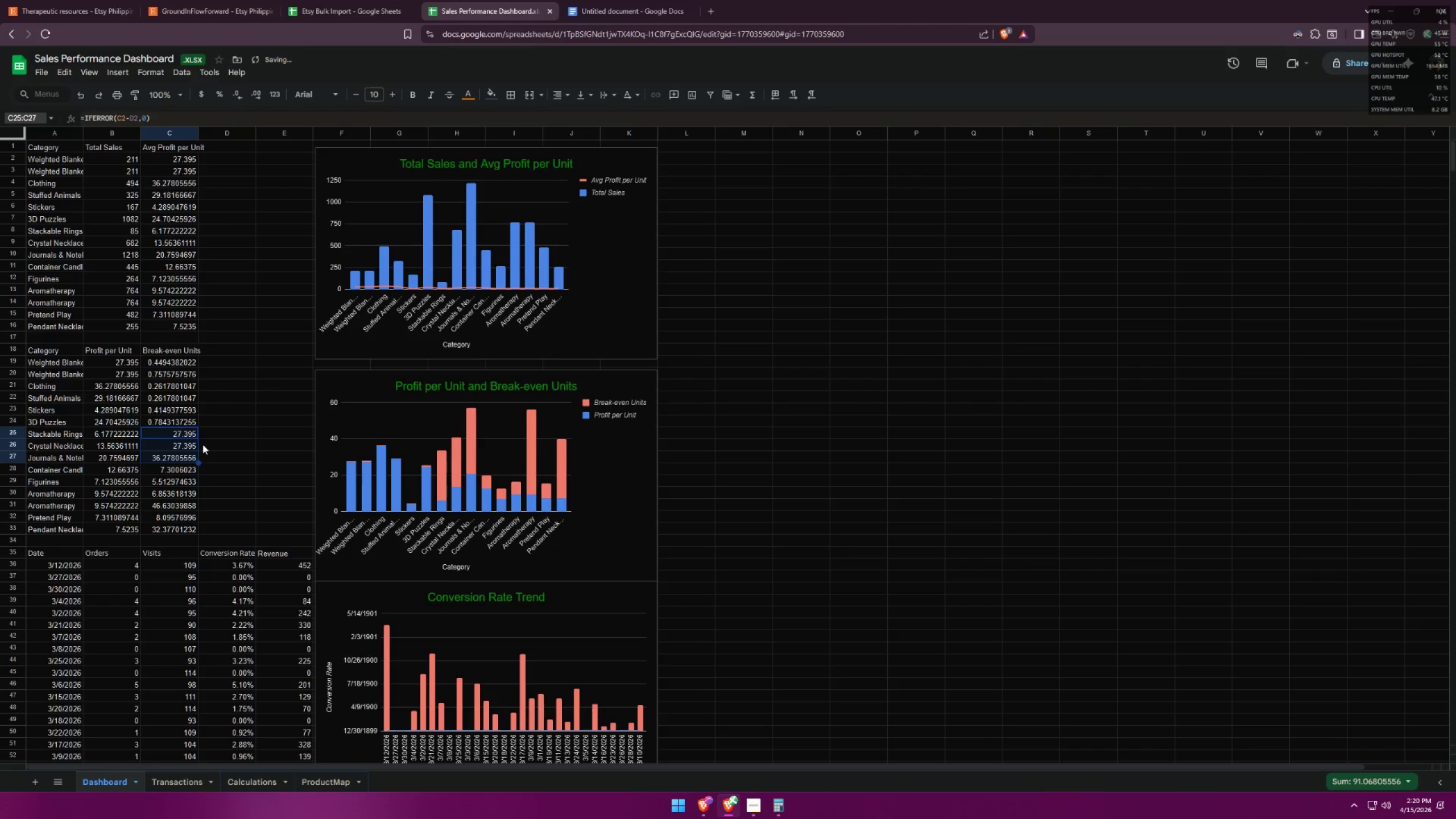 
key(Control+Z)
 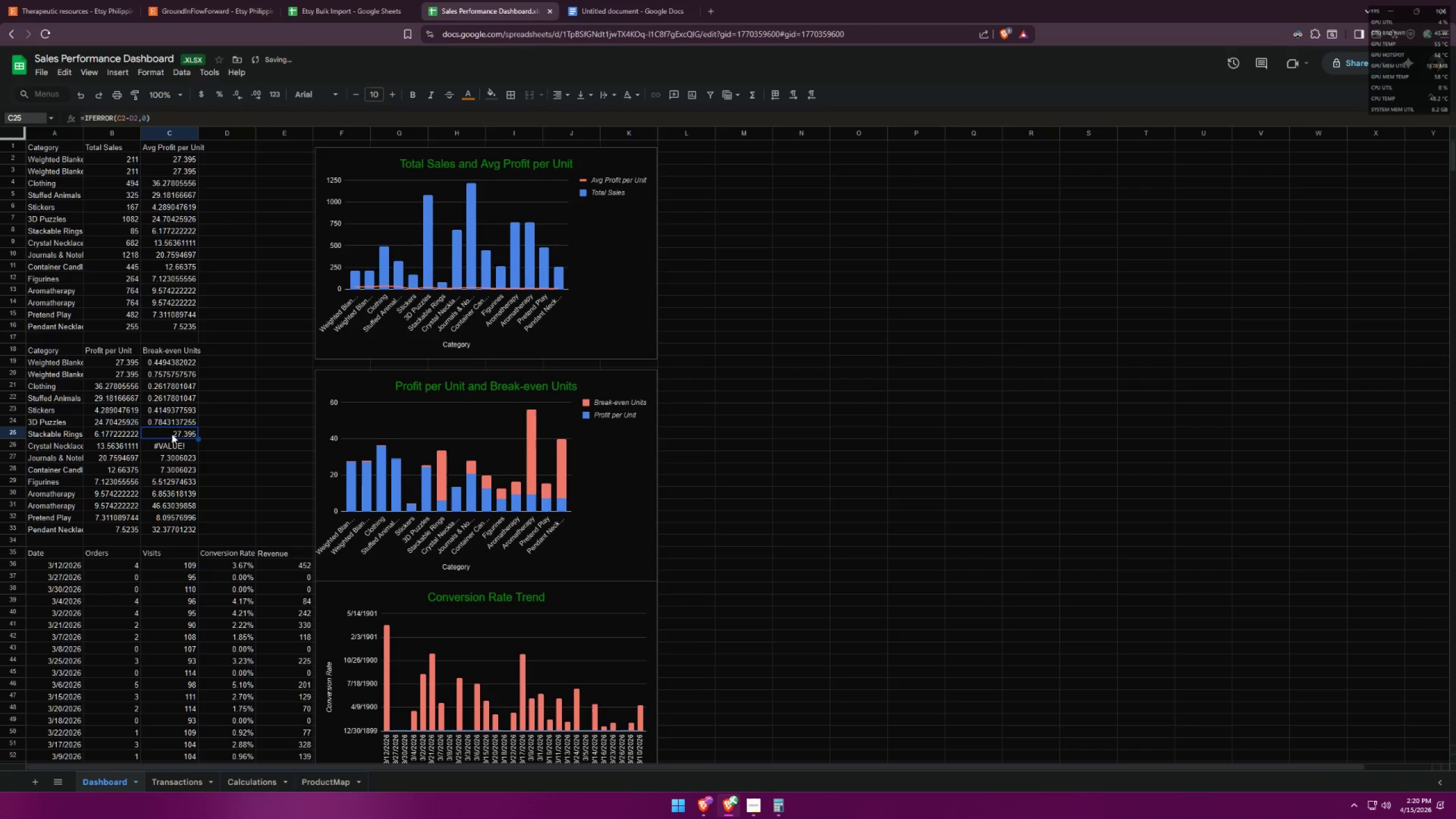 
double_click([172, 434])
 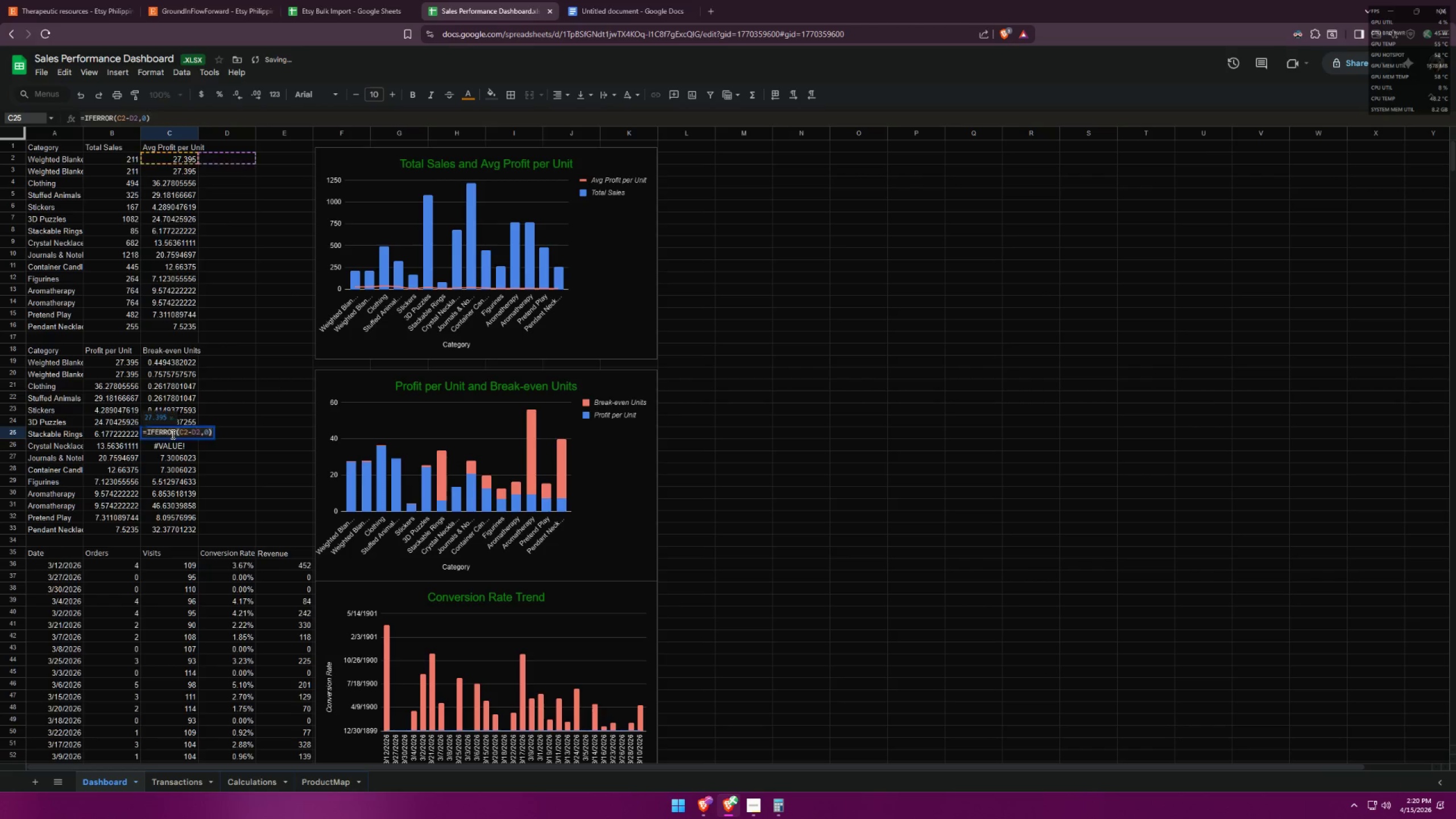 
triple_click([172, 434])
 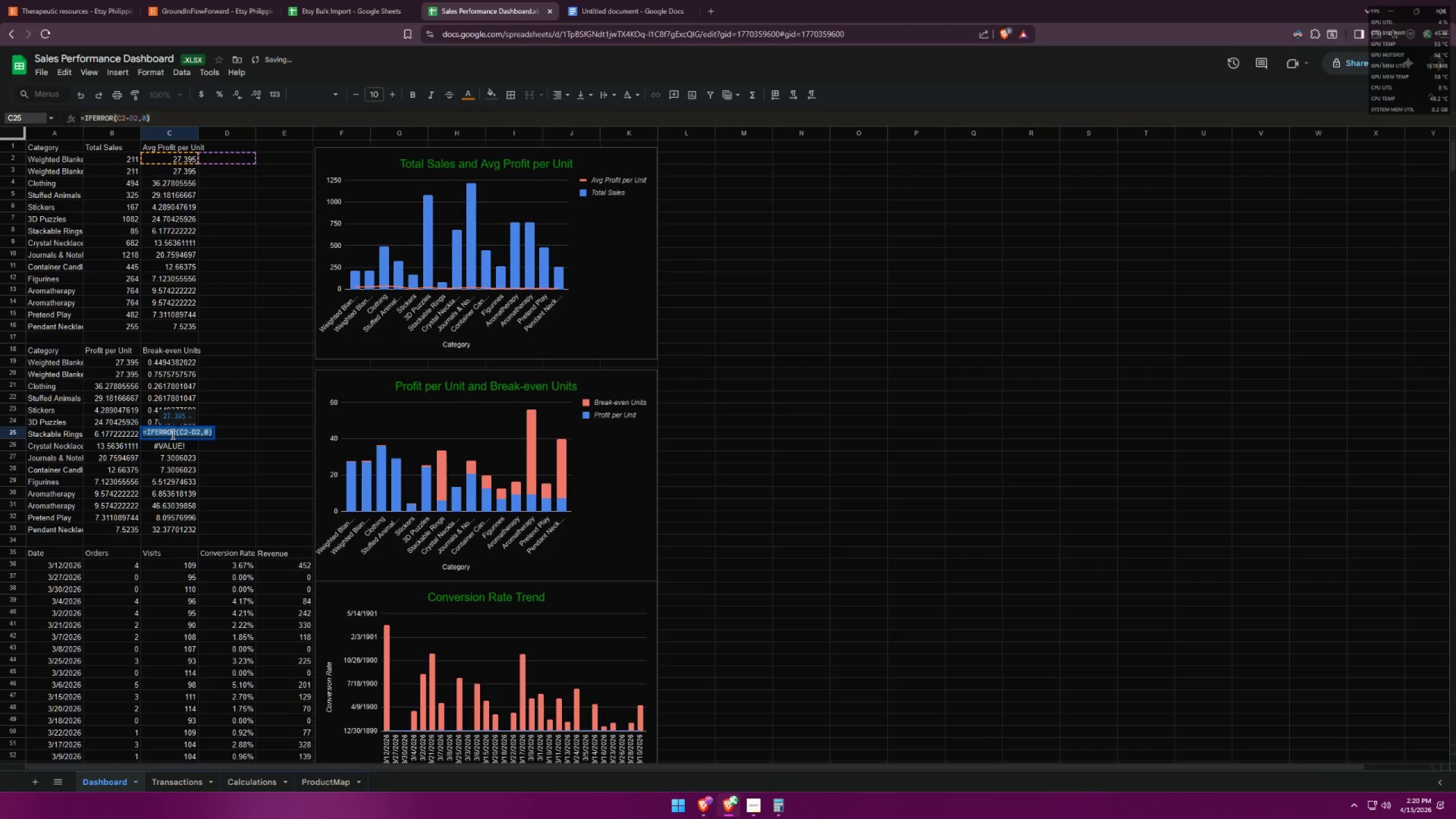 
key(Control+ControlLeft)
 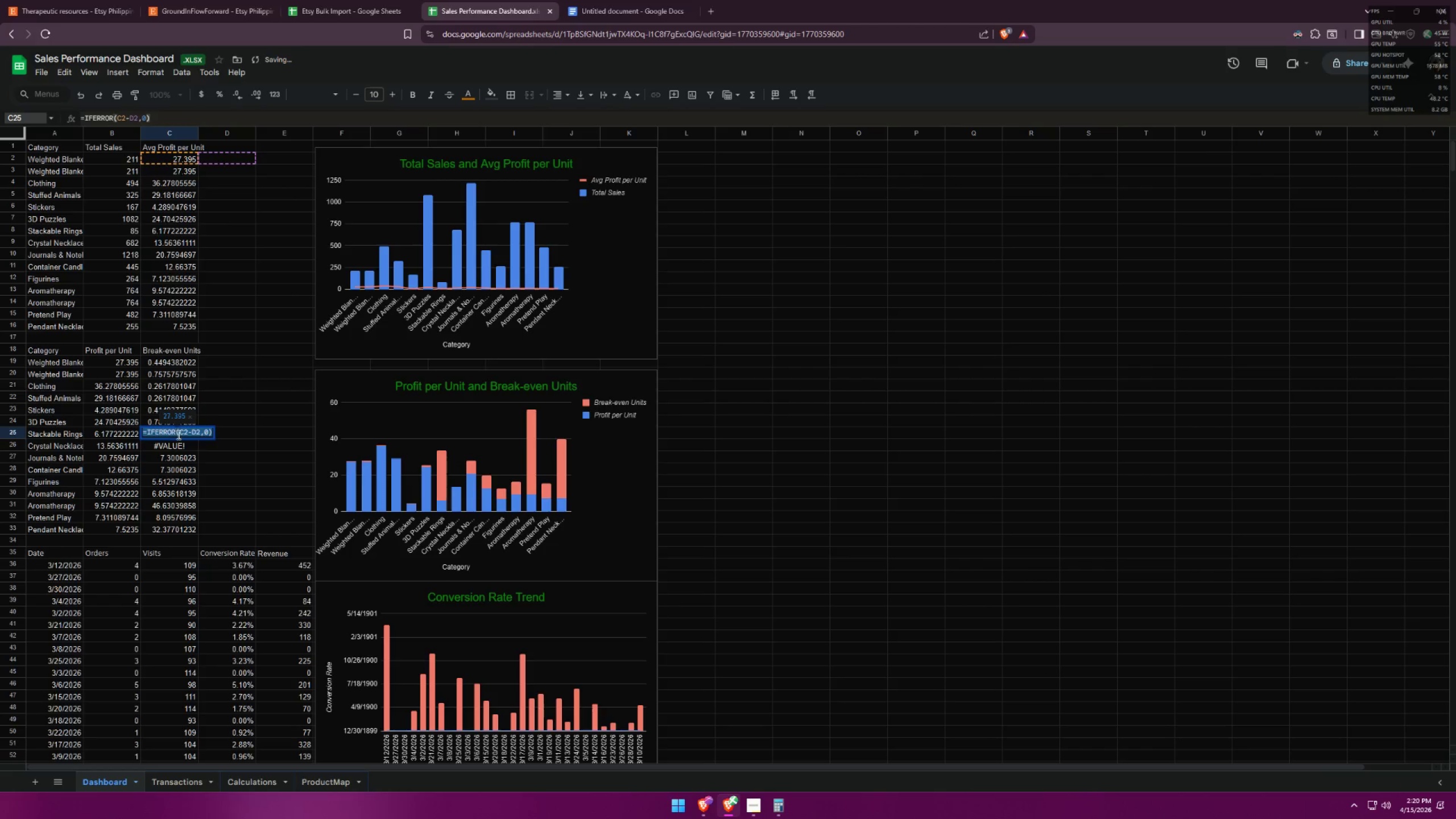 
key(Control+C)
 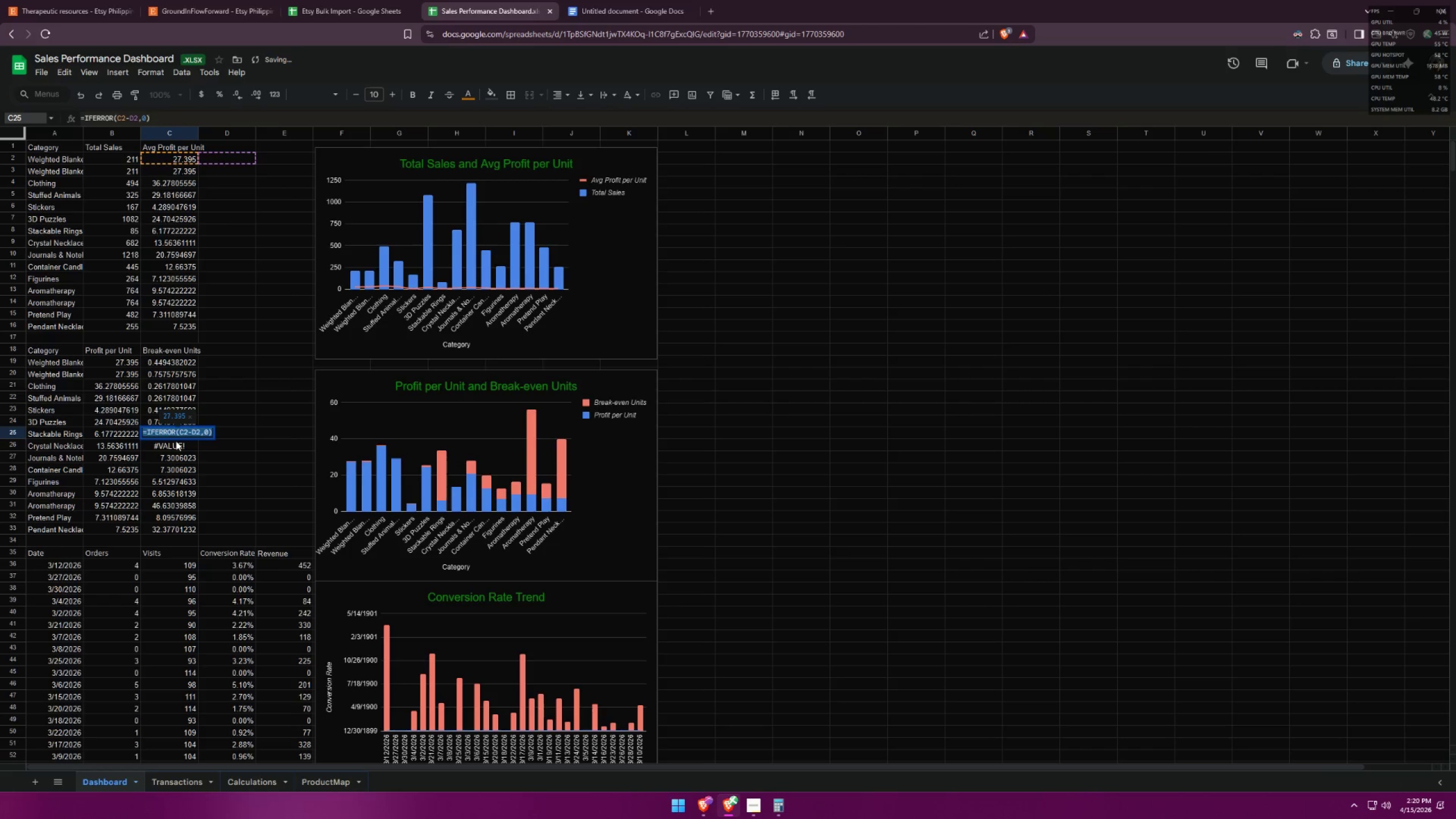 
key(Control+C)